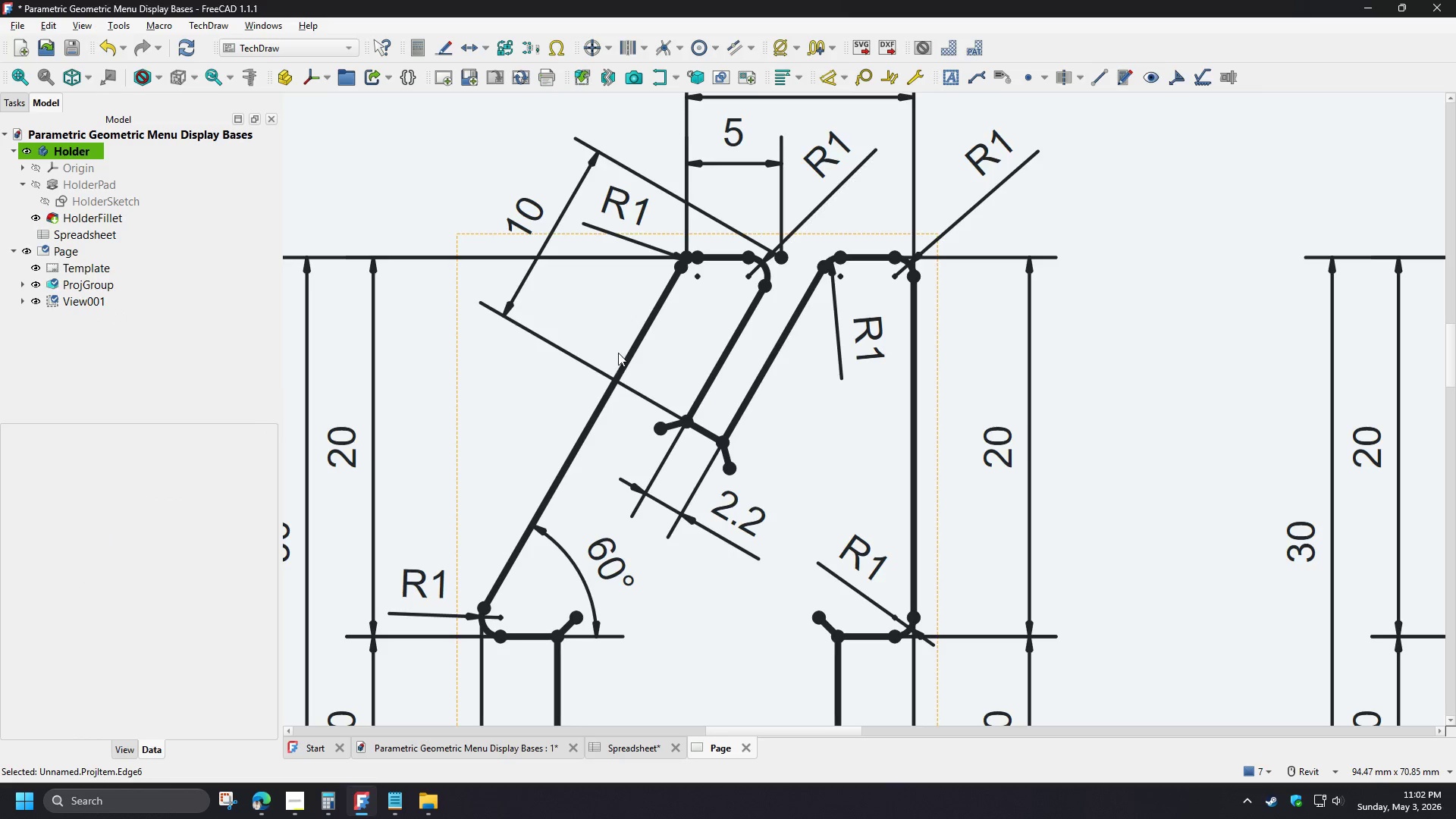 
left_click([625, 356])
 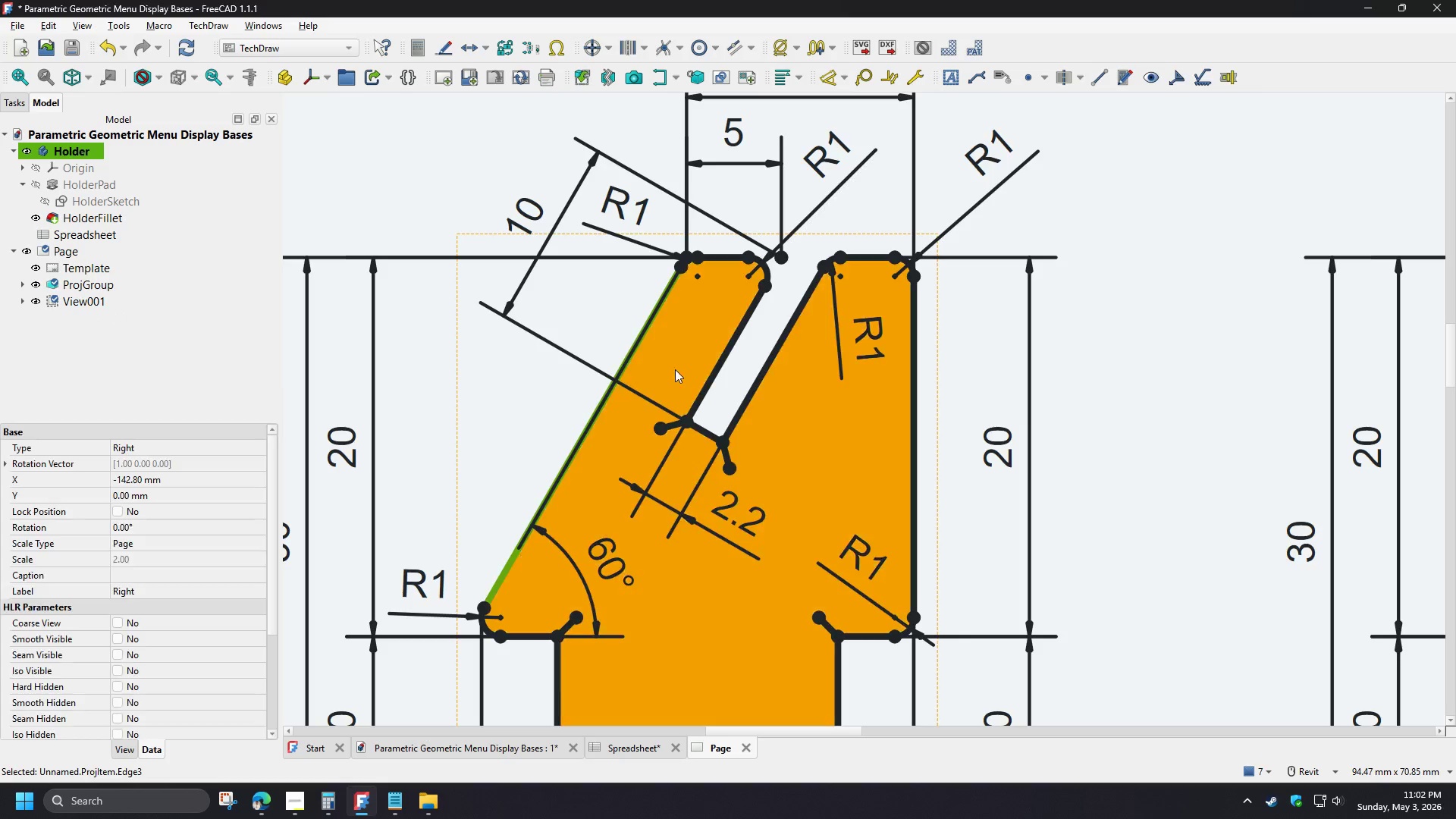 
hold_key(key=ControlLeft, duration=0.84)
left_click([703, 387])
 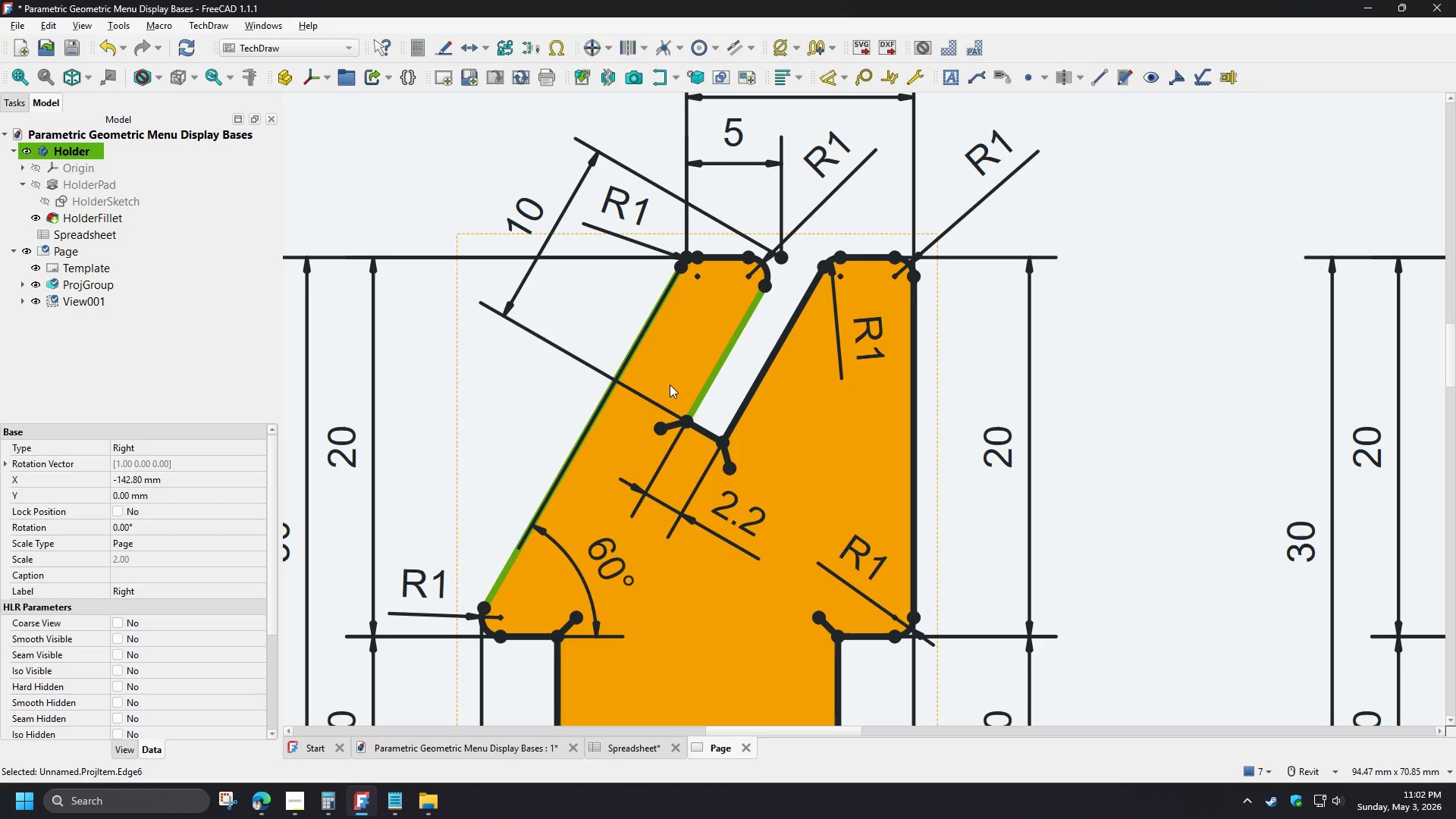 
key(D)
 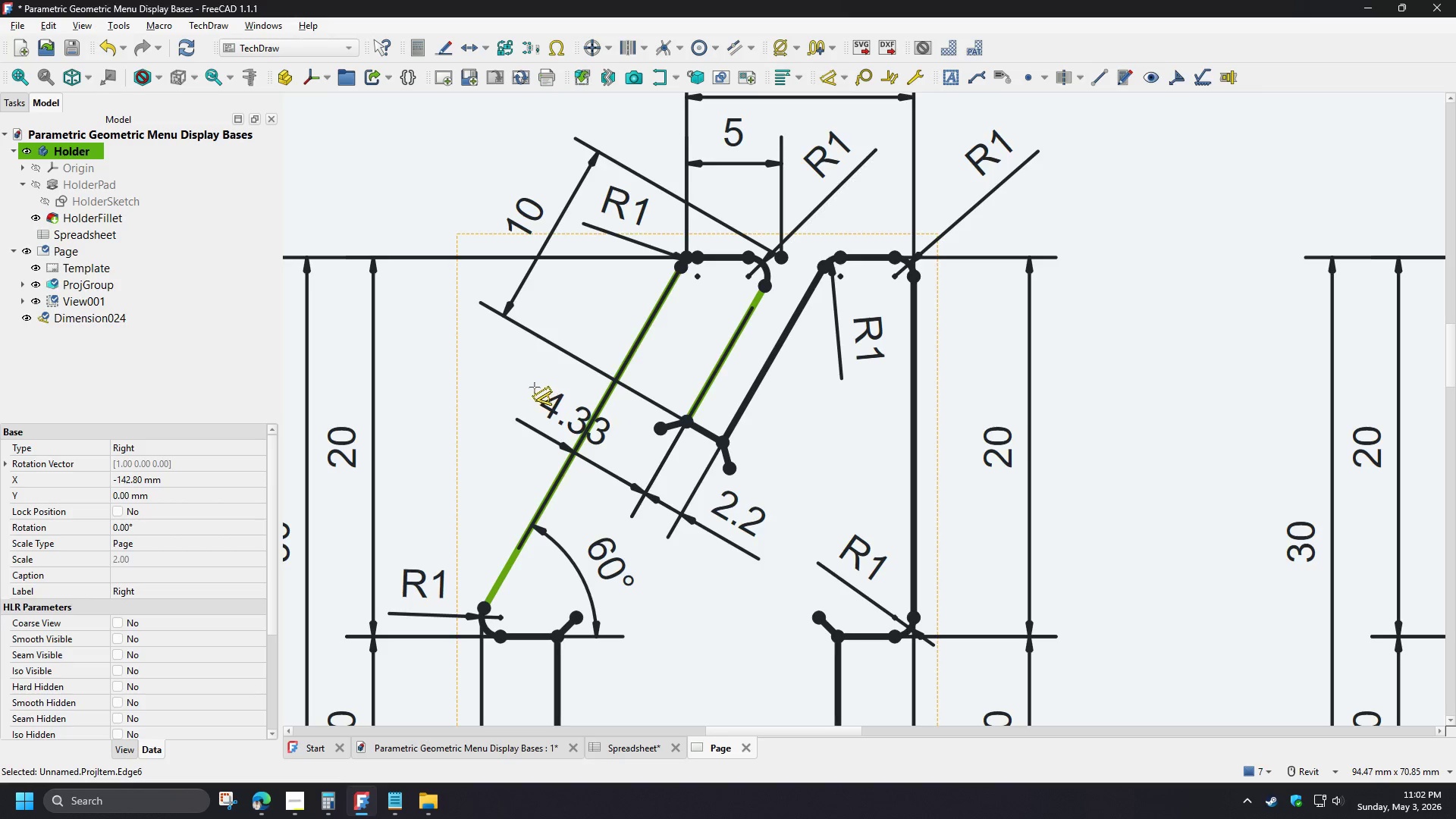 
left_click([527, 375])
 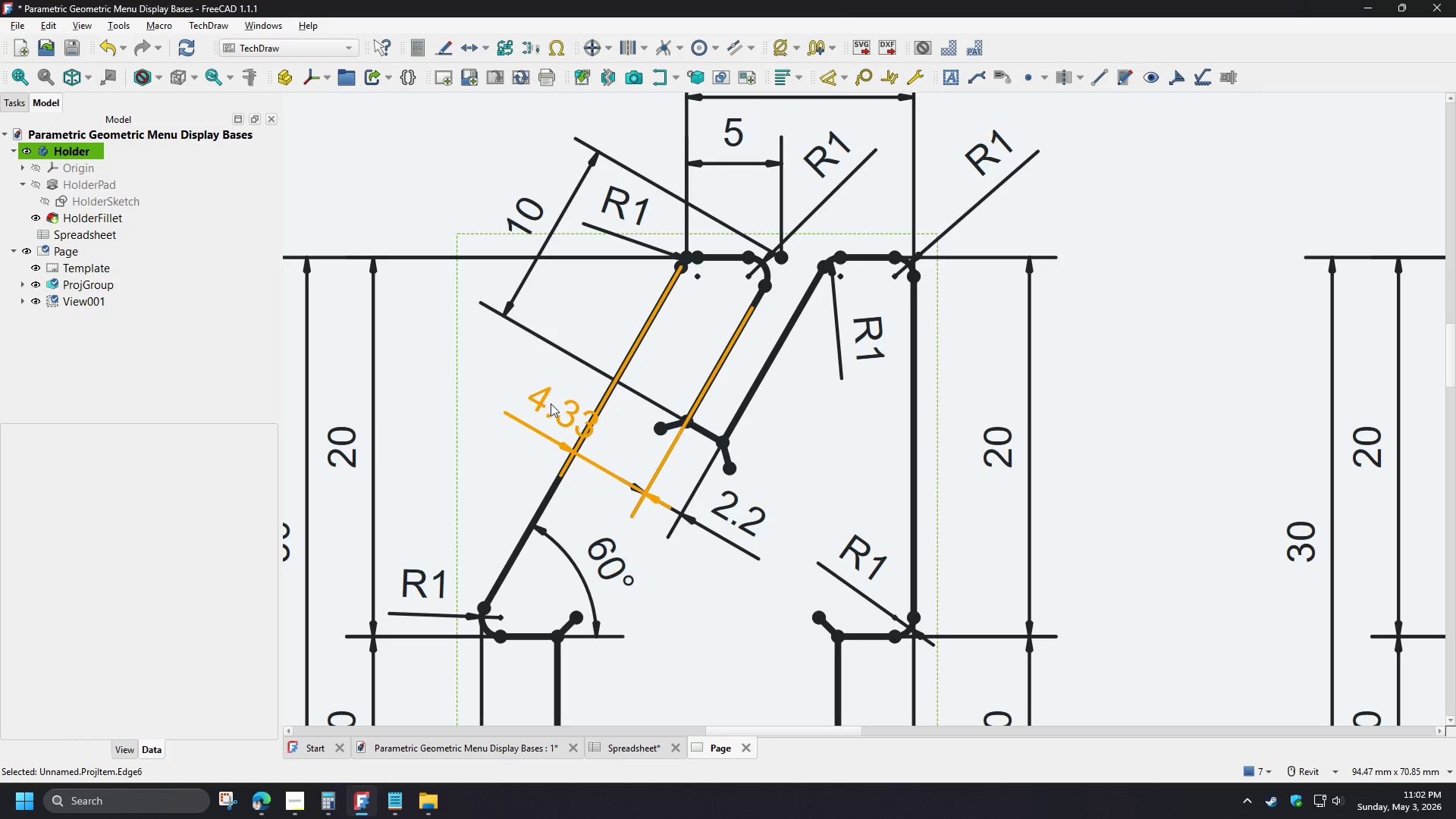 
left_click_drag(start_coordinate=[544, 400], to_coordinate=[516, 366])
 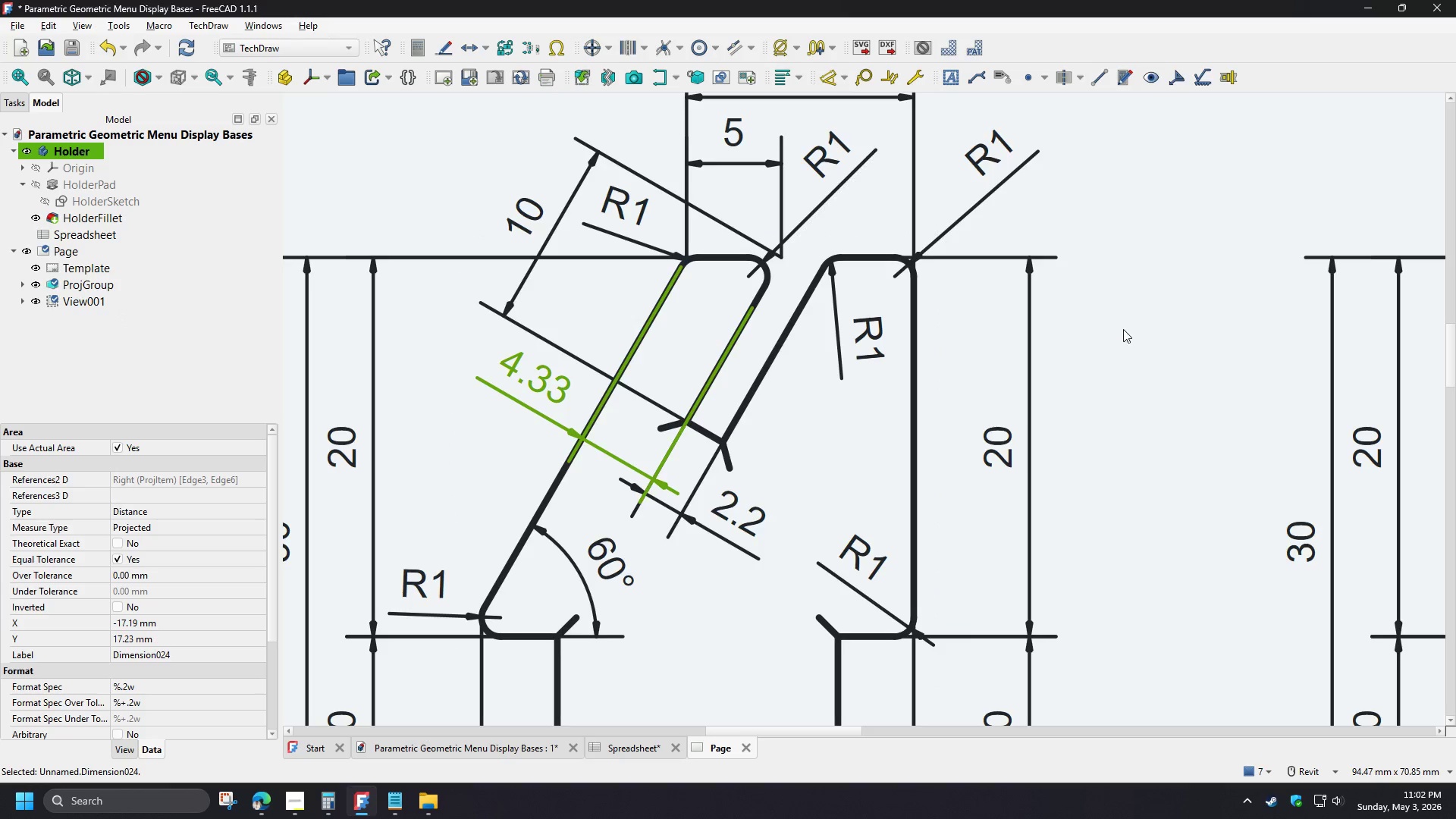 
left_click([1128, 328])
 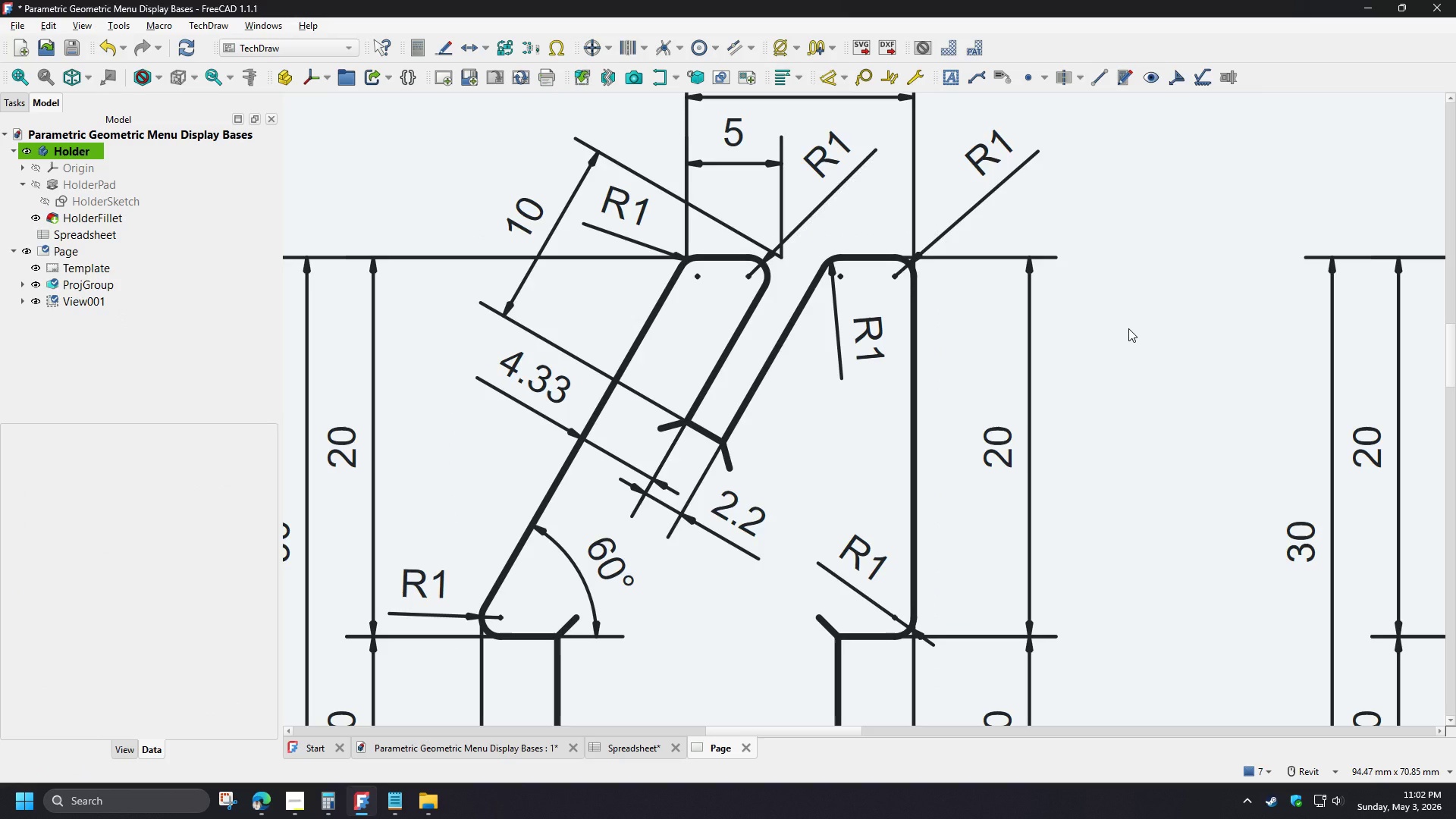 
wait(9.39)
 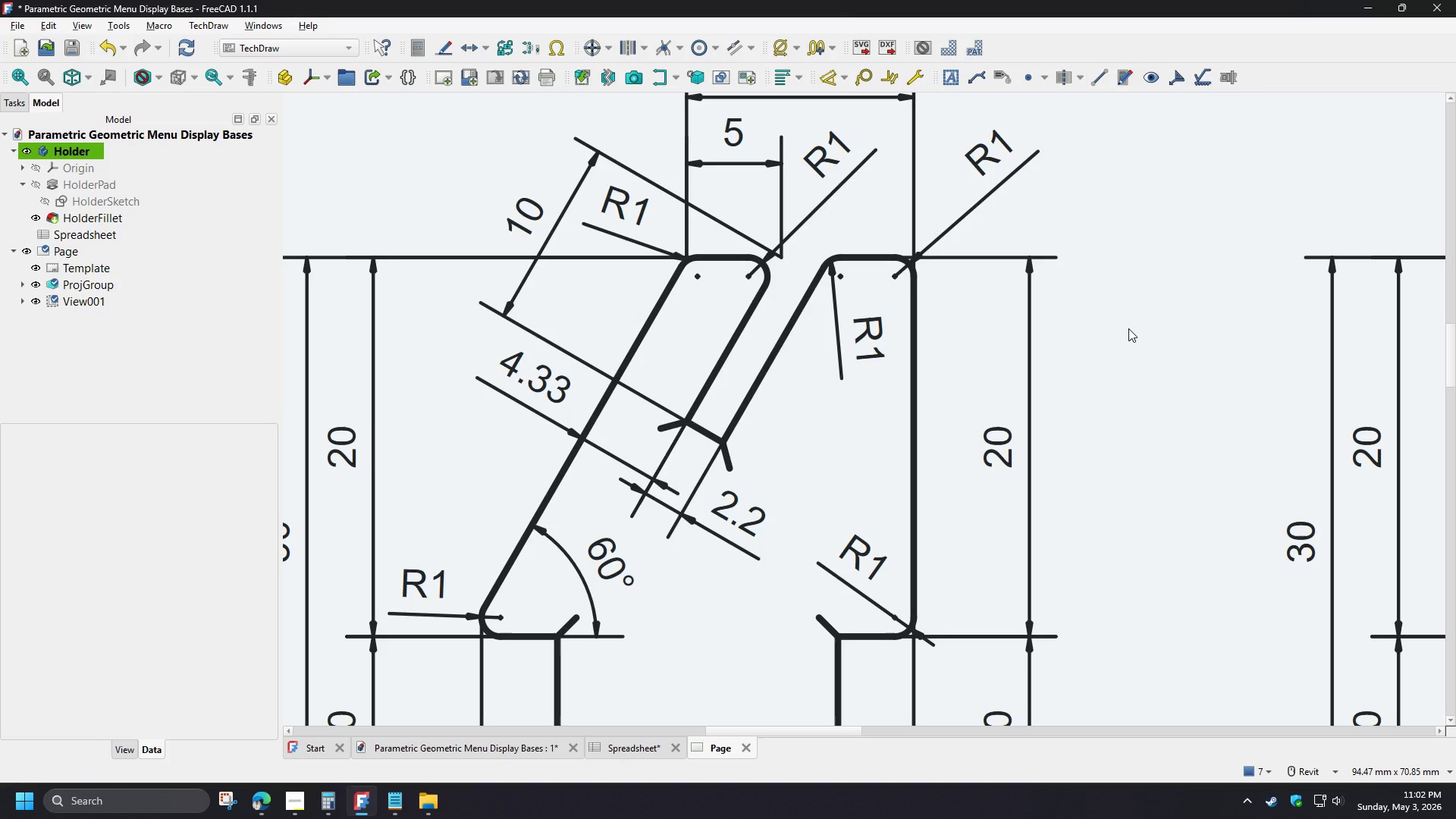 
scroll: coordinate [758, 375], scroll_direction: down, amount: 6.0
 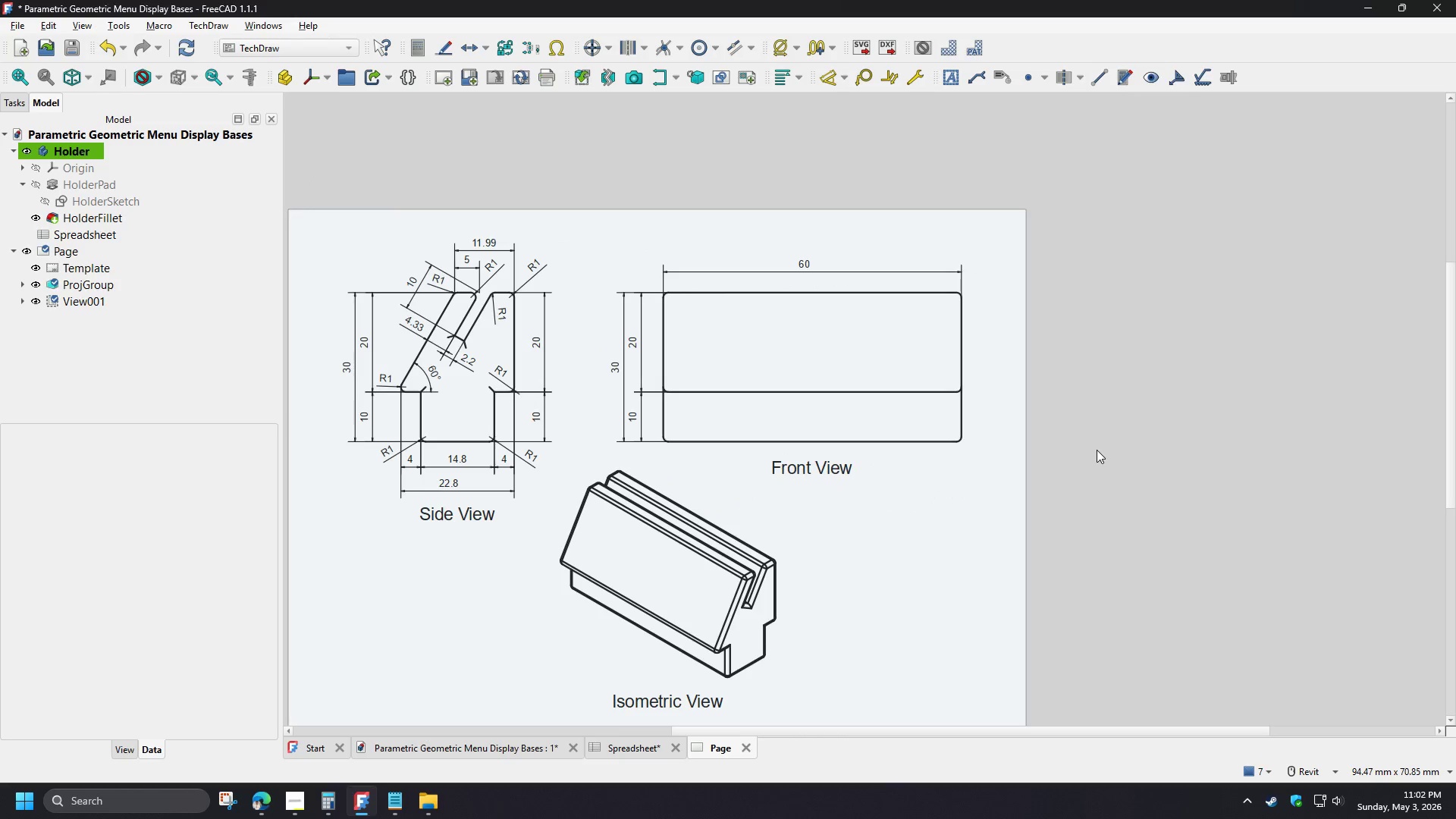 
wait(13.91)
 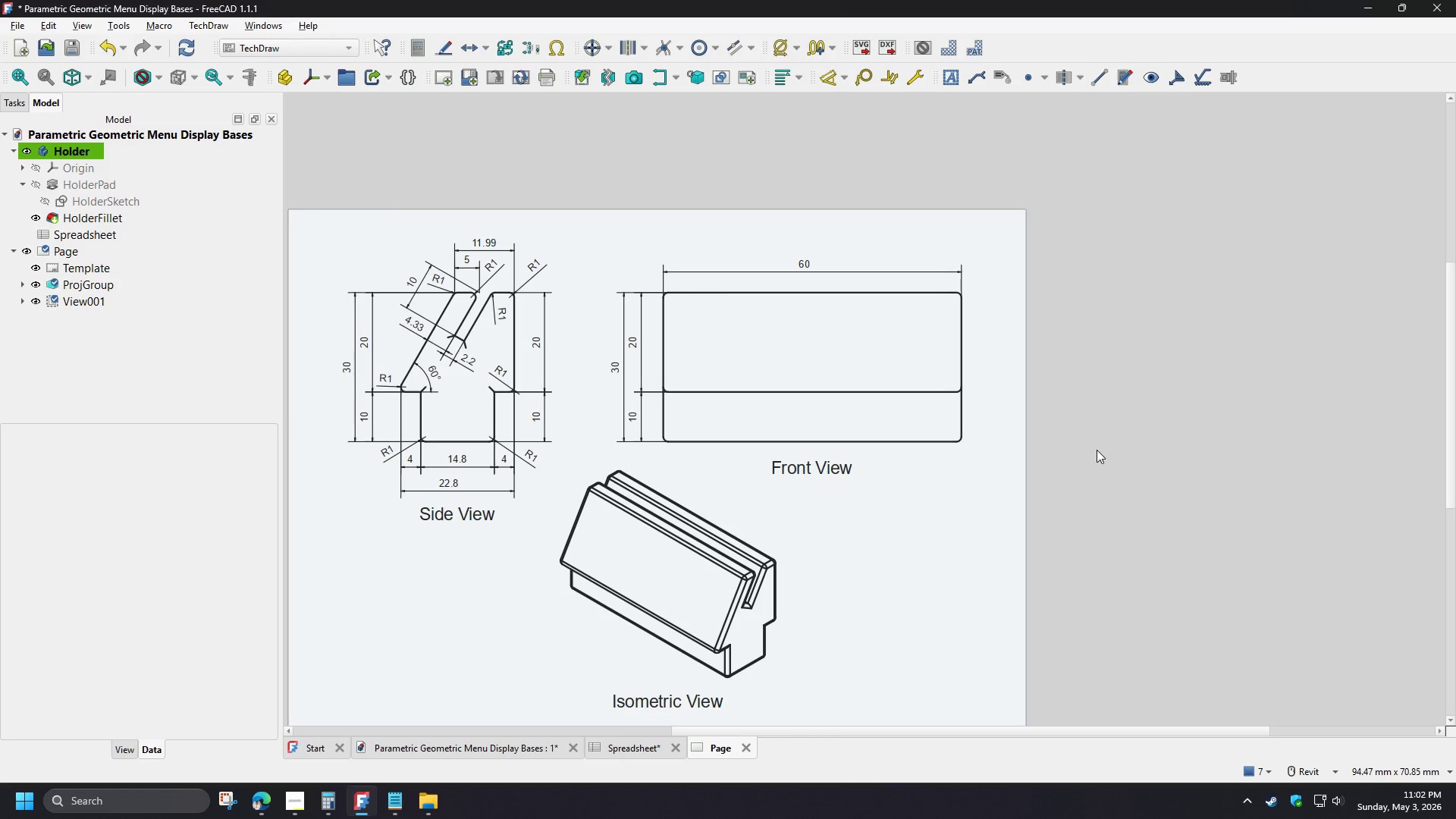 
scroll: coordinate [652, 436], scroll_direction: none, amount: 0.0
 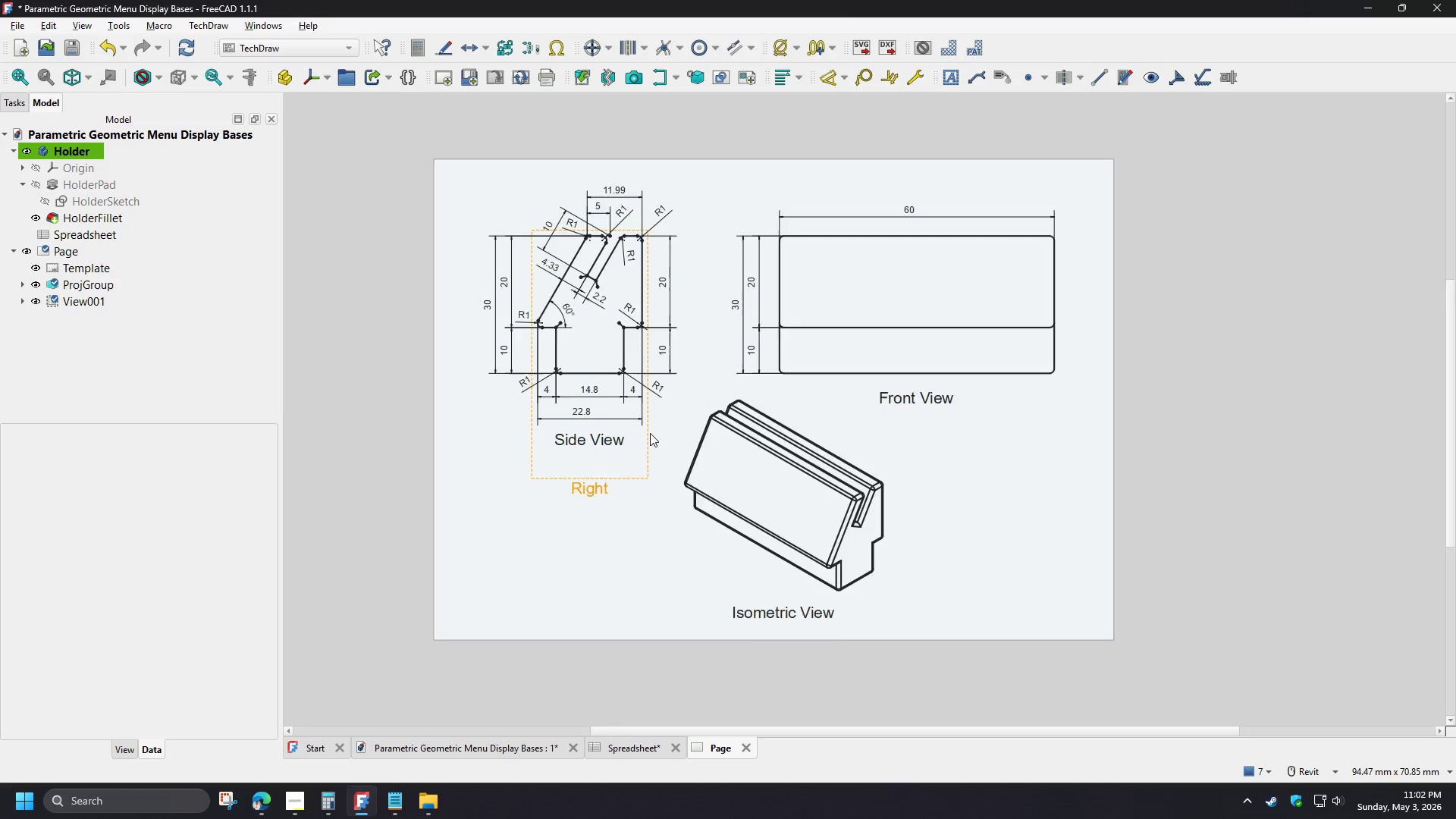 
scroll: coordinate [650, 433], scroll_direction: up, amount: 1.0
 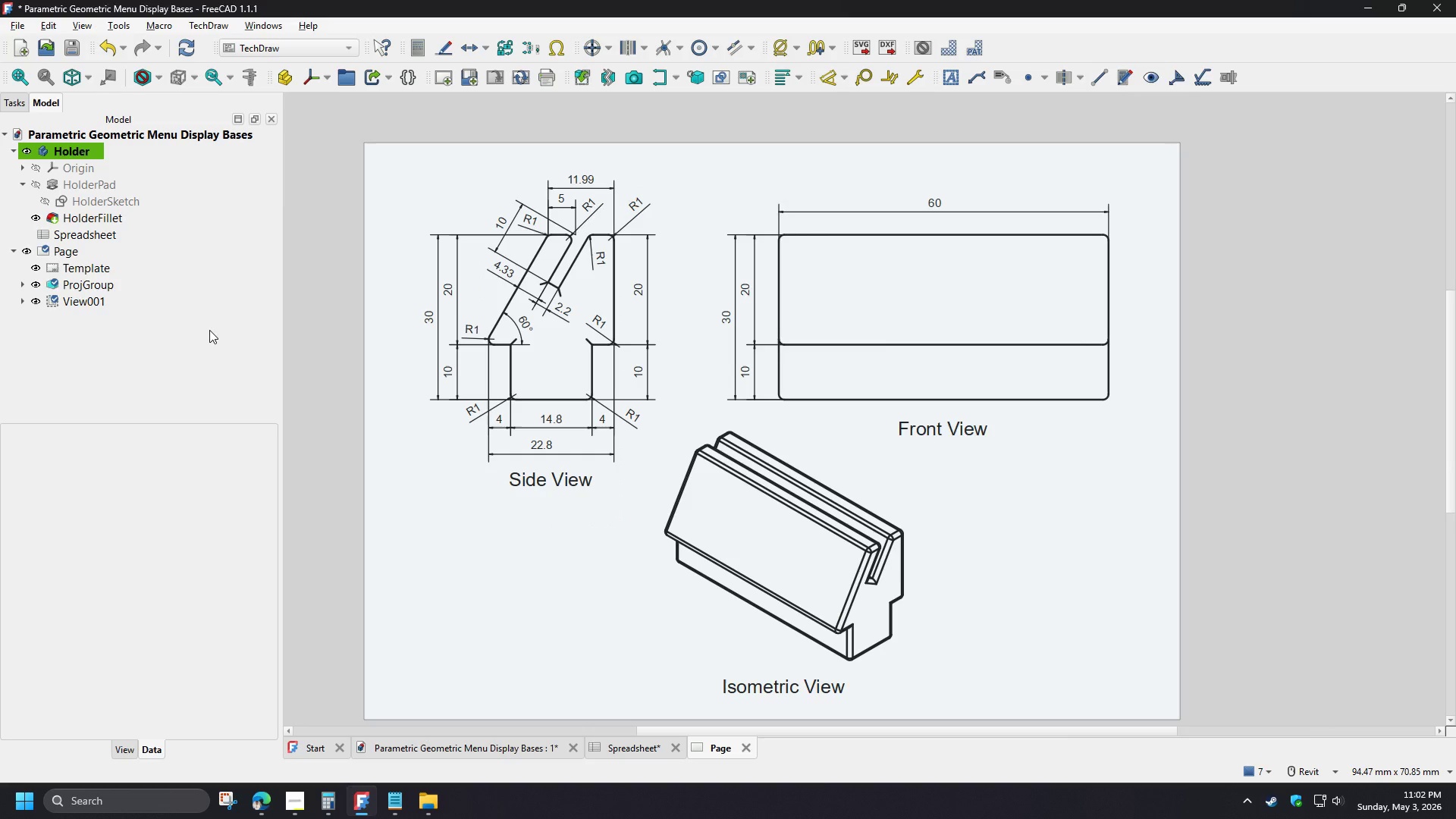 
right_click([425, 532])
 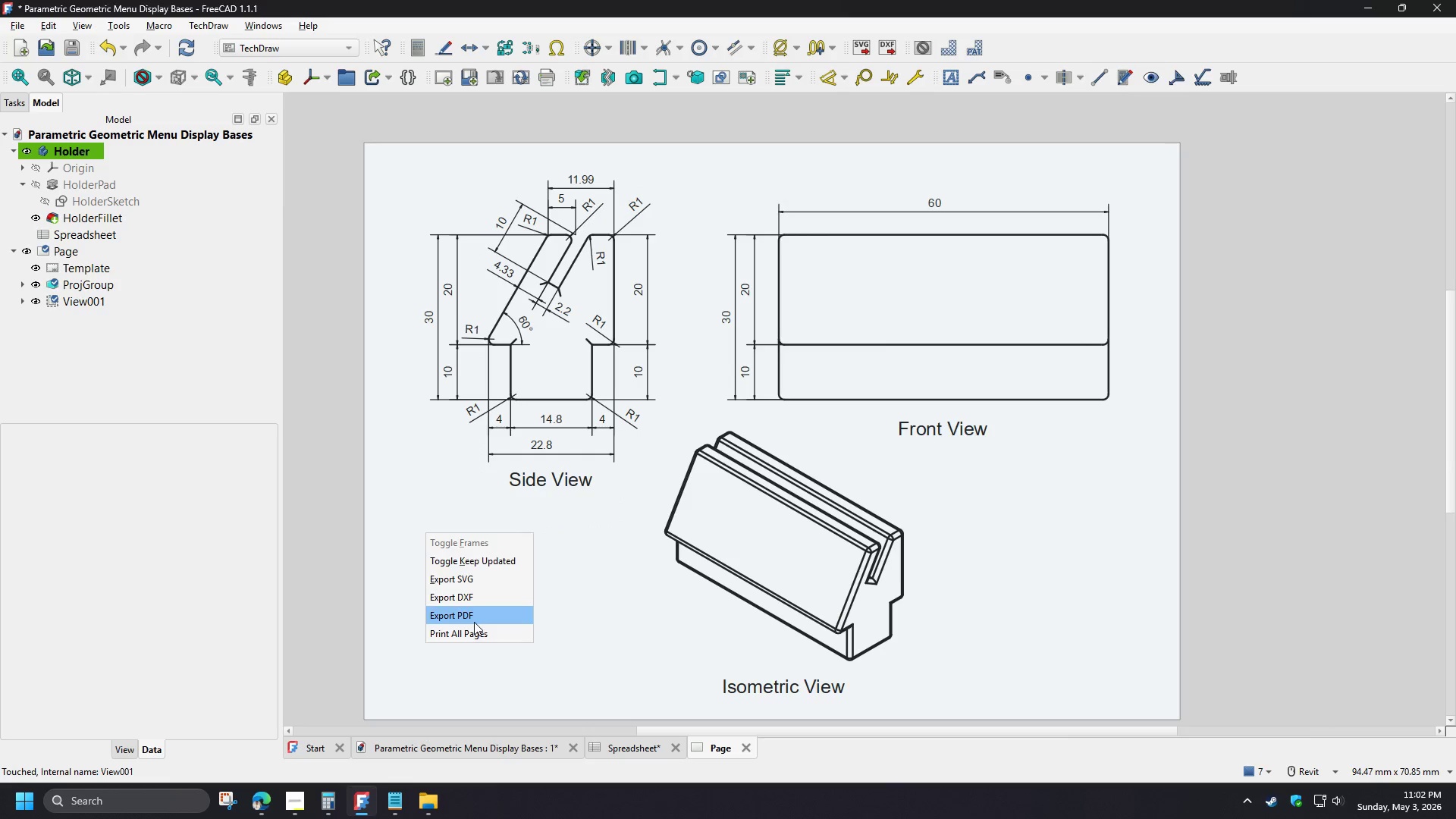 
left_click([473, 617])
 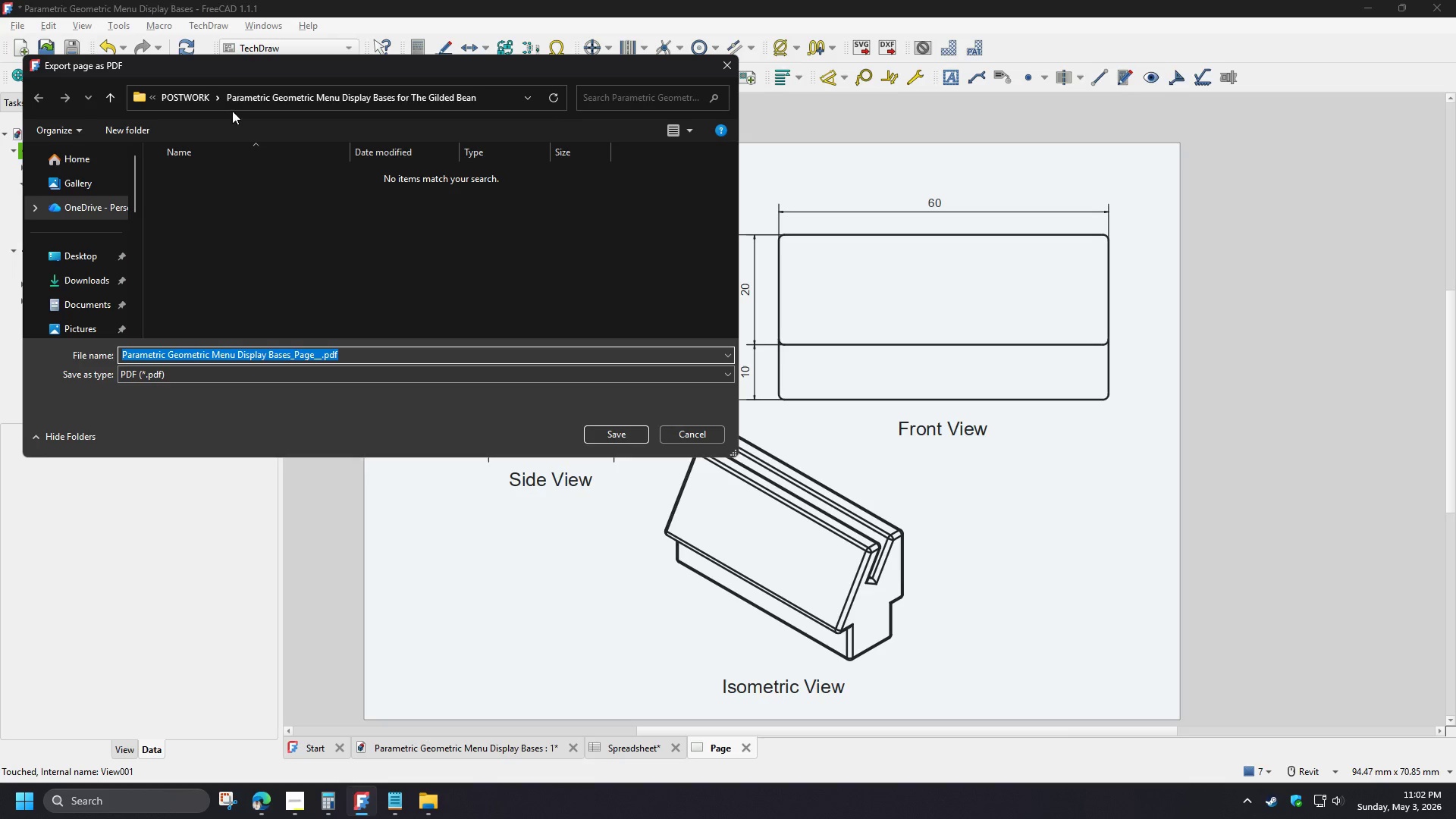 
left_click([187, 102])
 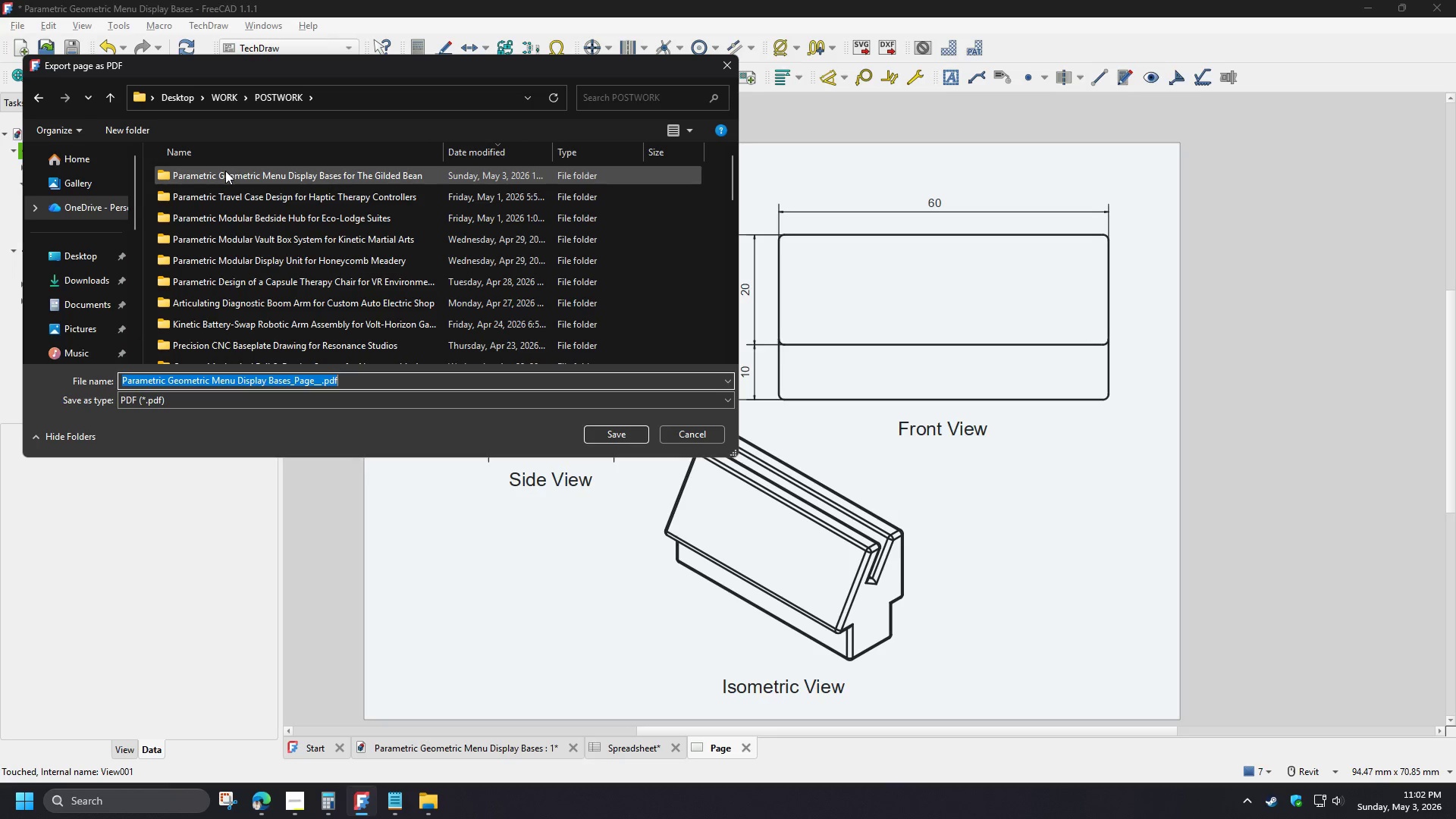 
double_click([225, 171])
 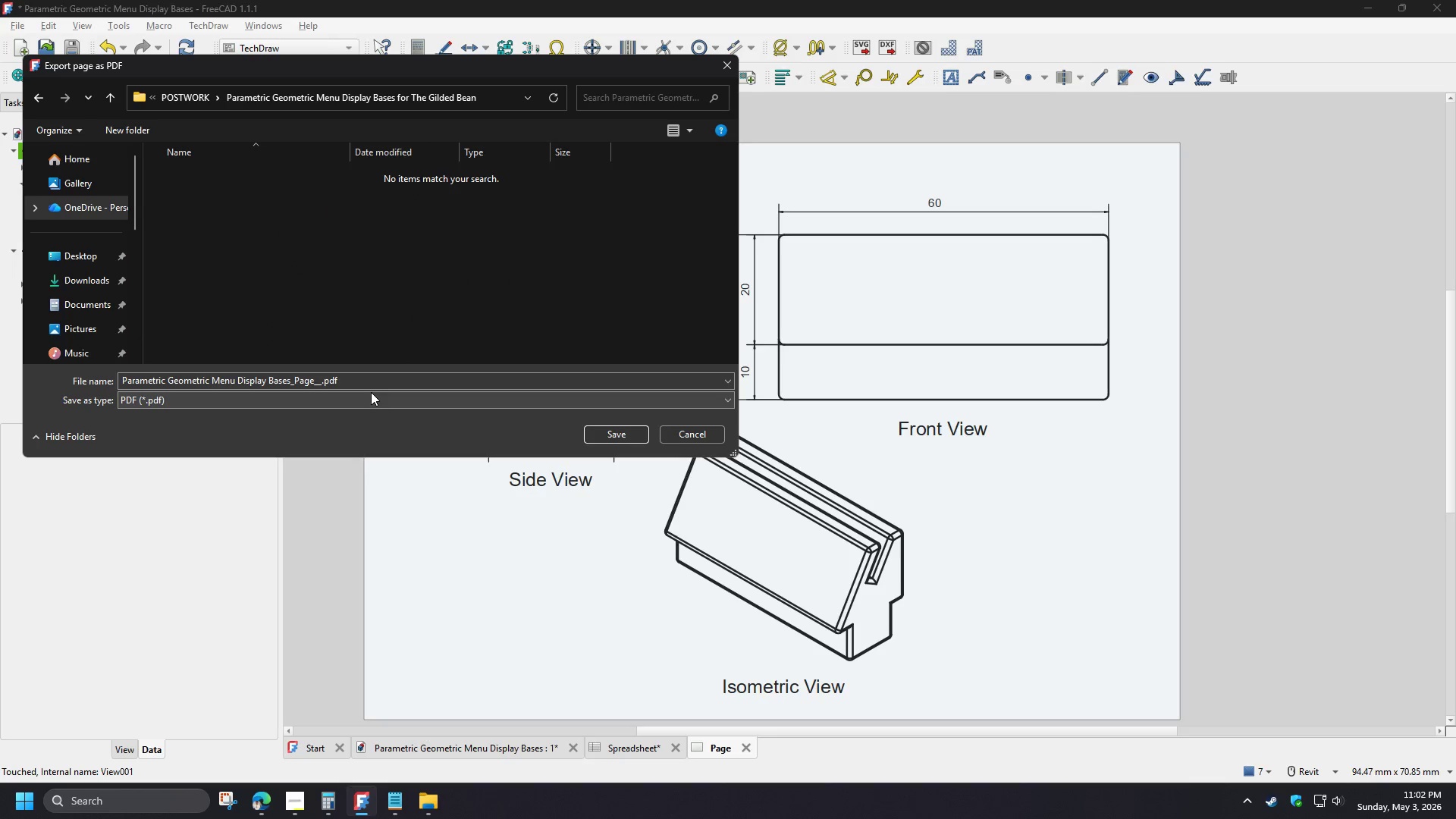 
left_click([369, 384])
 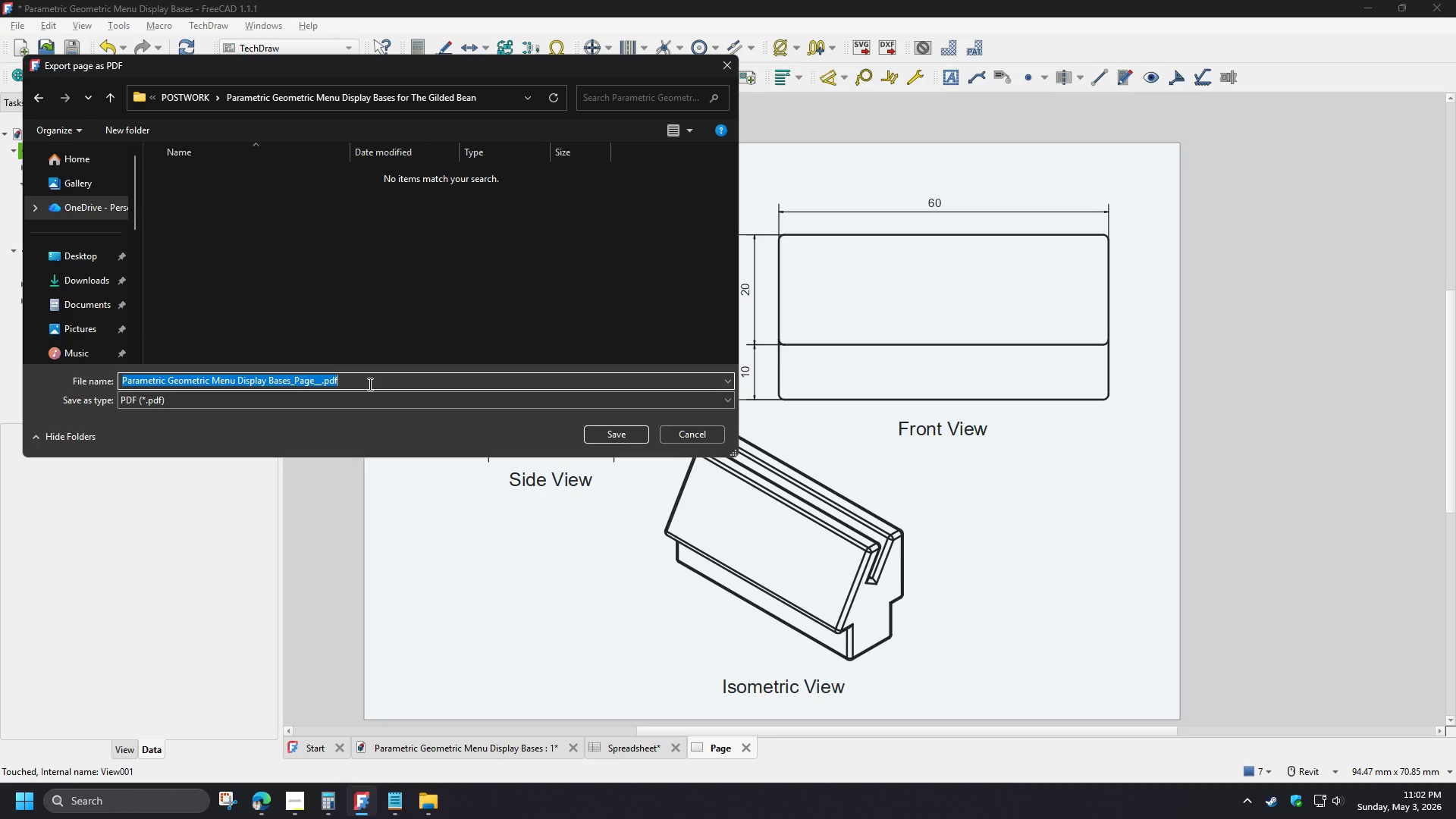 
type(Technical drawing)
 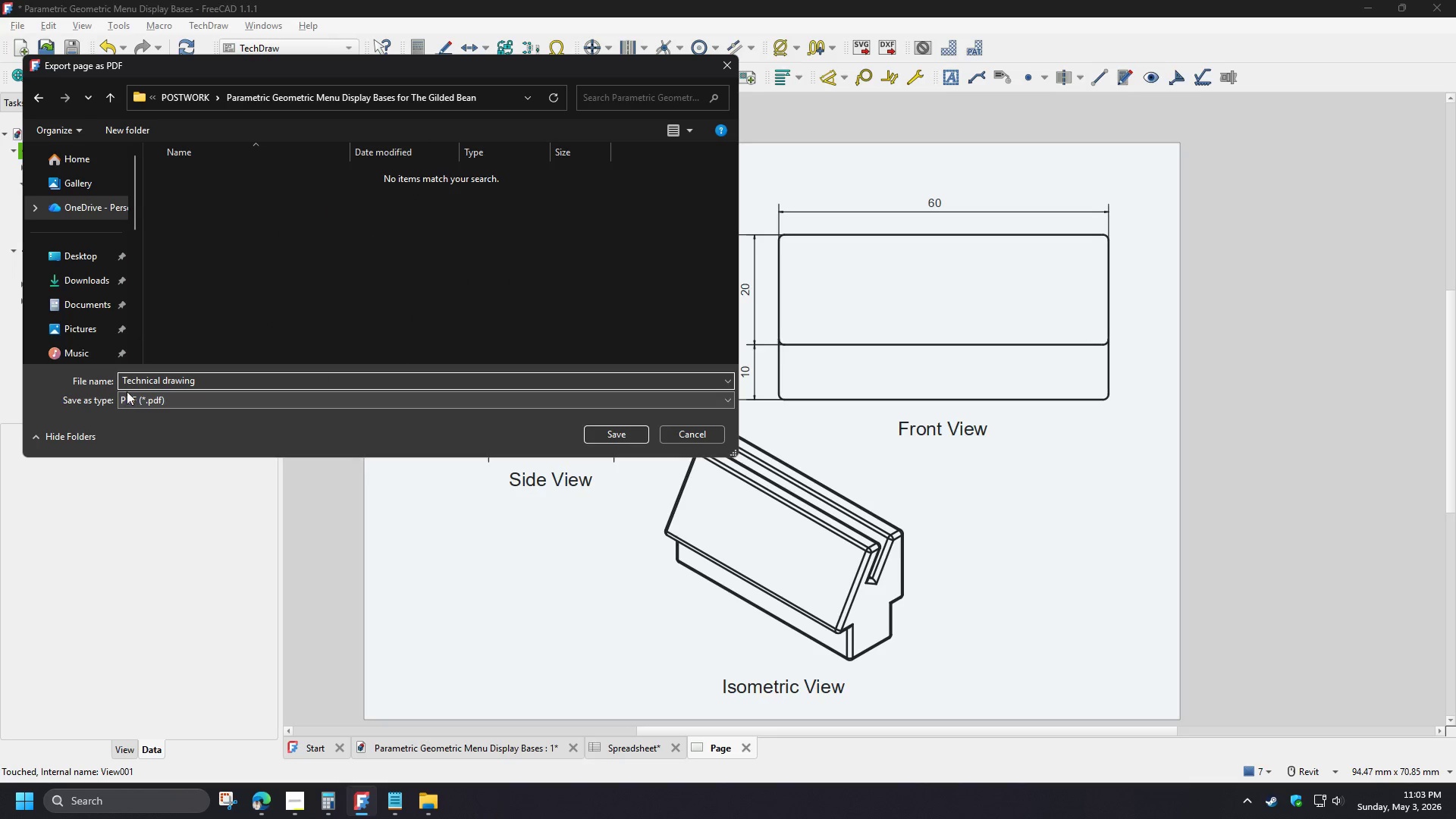 
left_click_drag(start_coordinate=[125, 382], to_coordinate=[89, 381])
 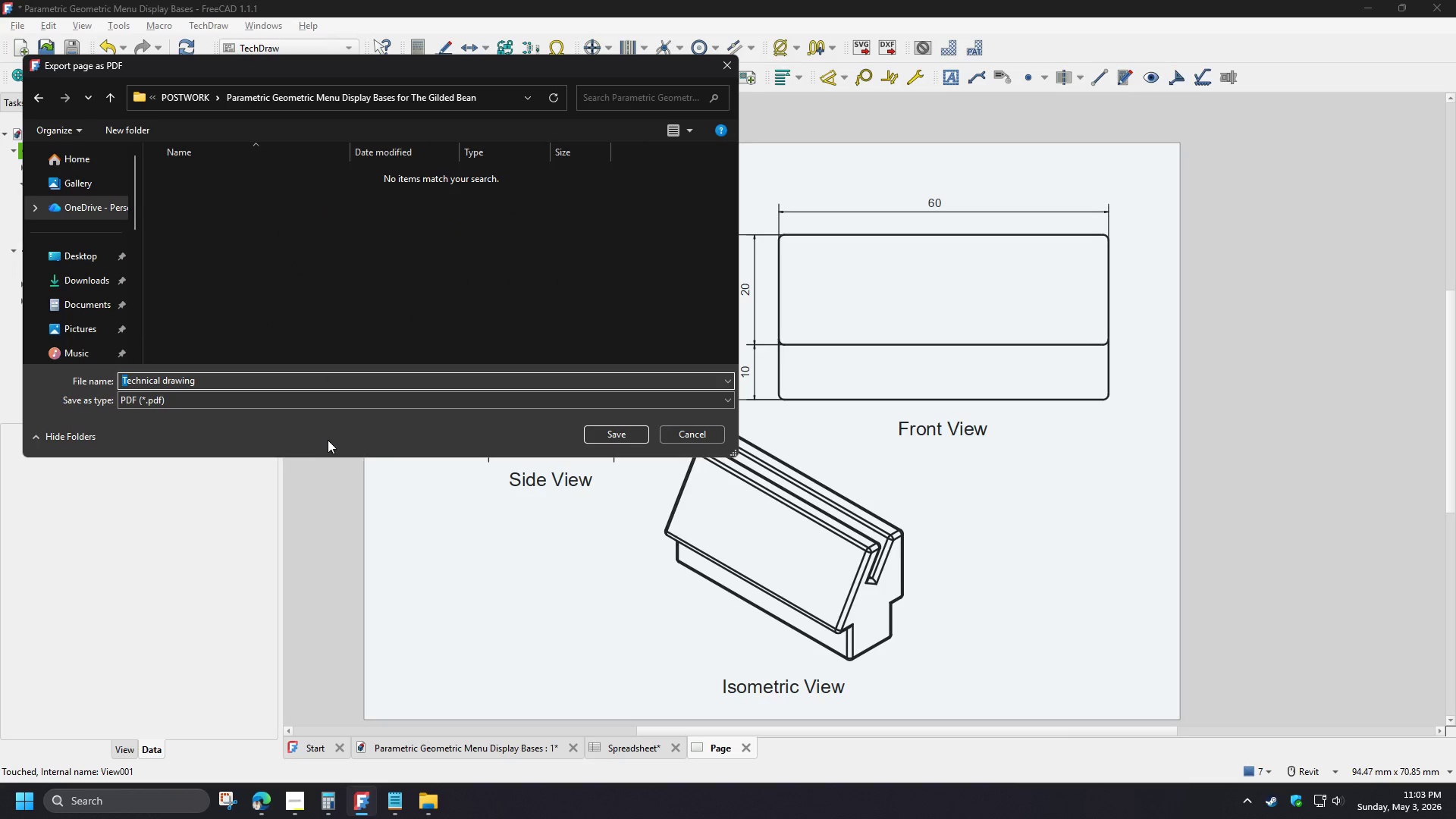 
type(tt)
 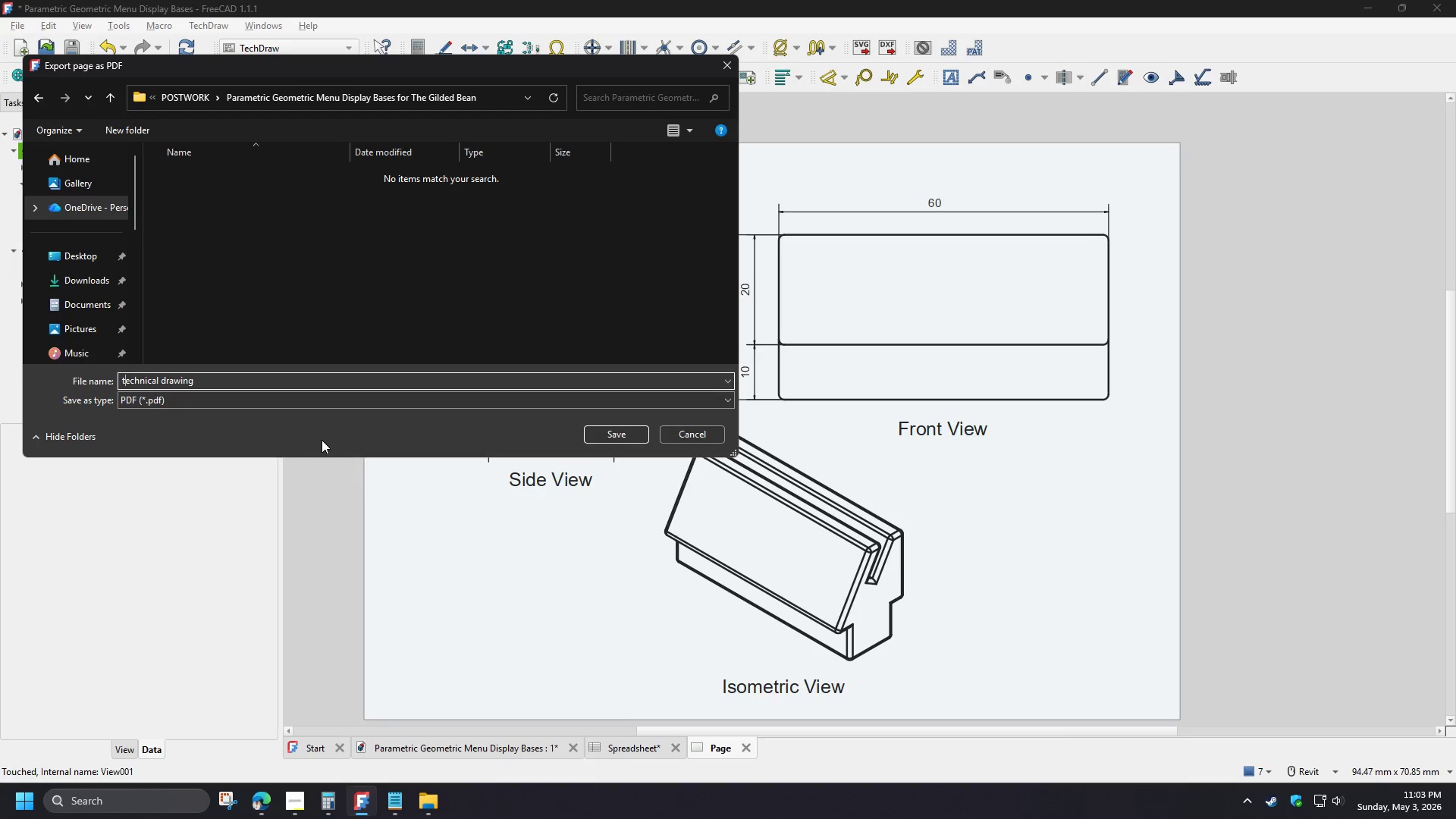 
left_click([322, 440])
 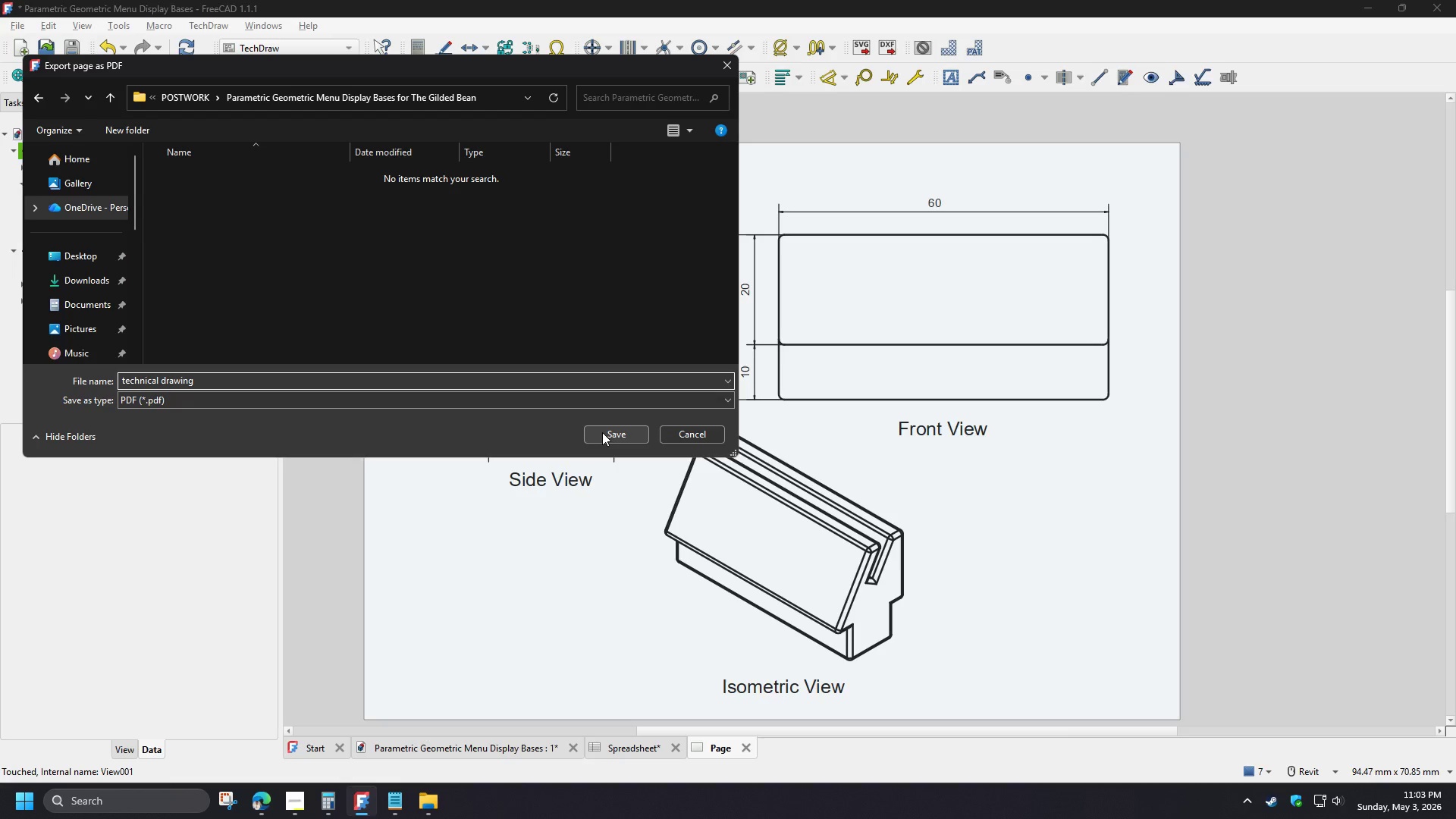 
left_click([602, 432])
 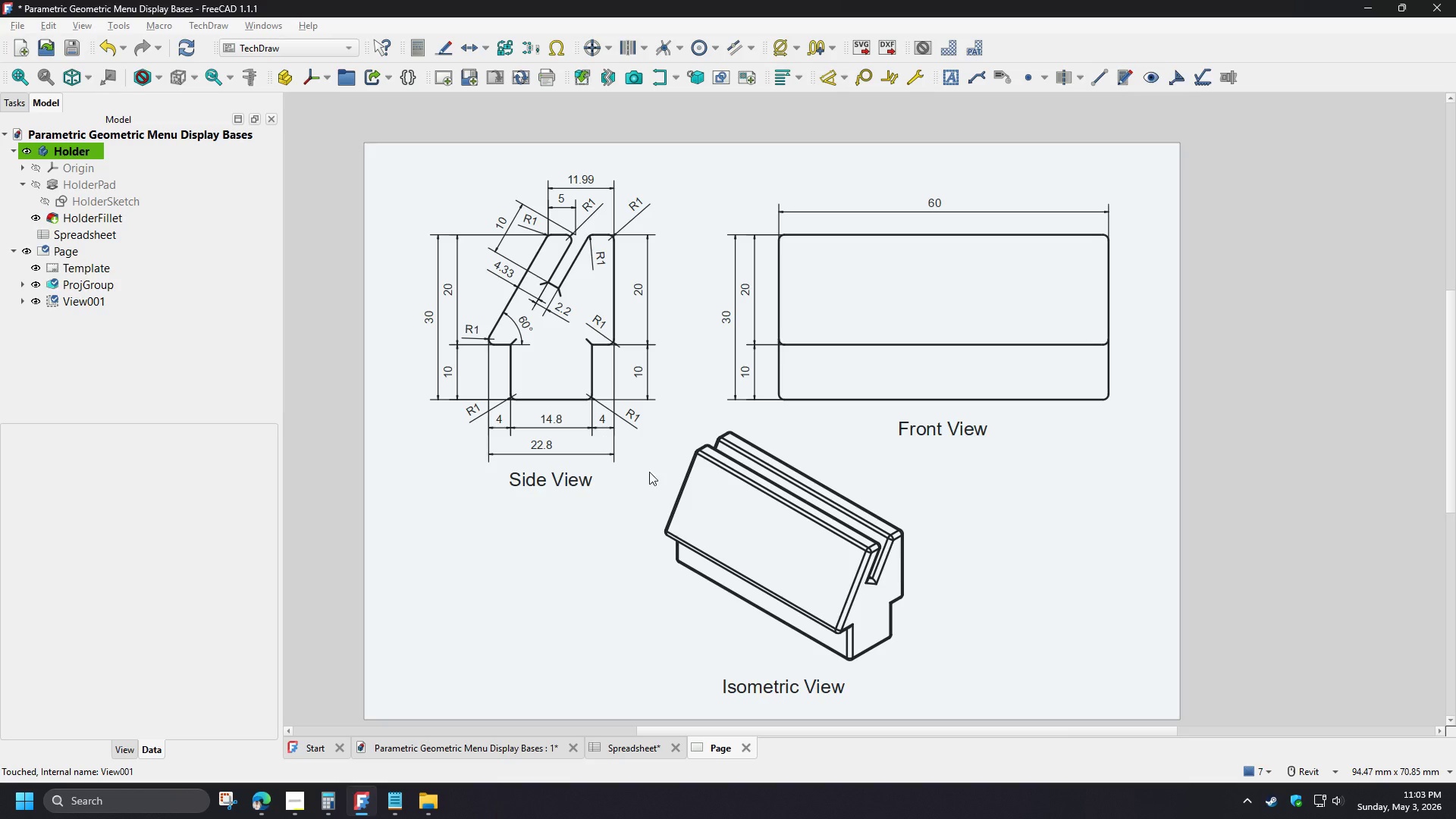 
mouse_move([985, 466])
 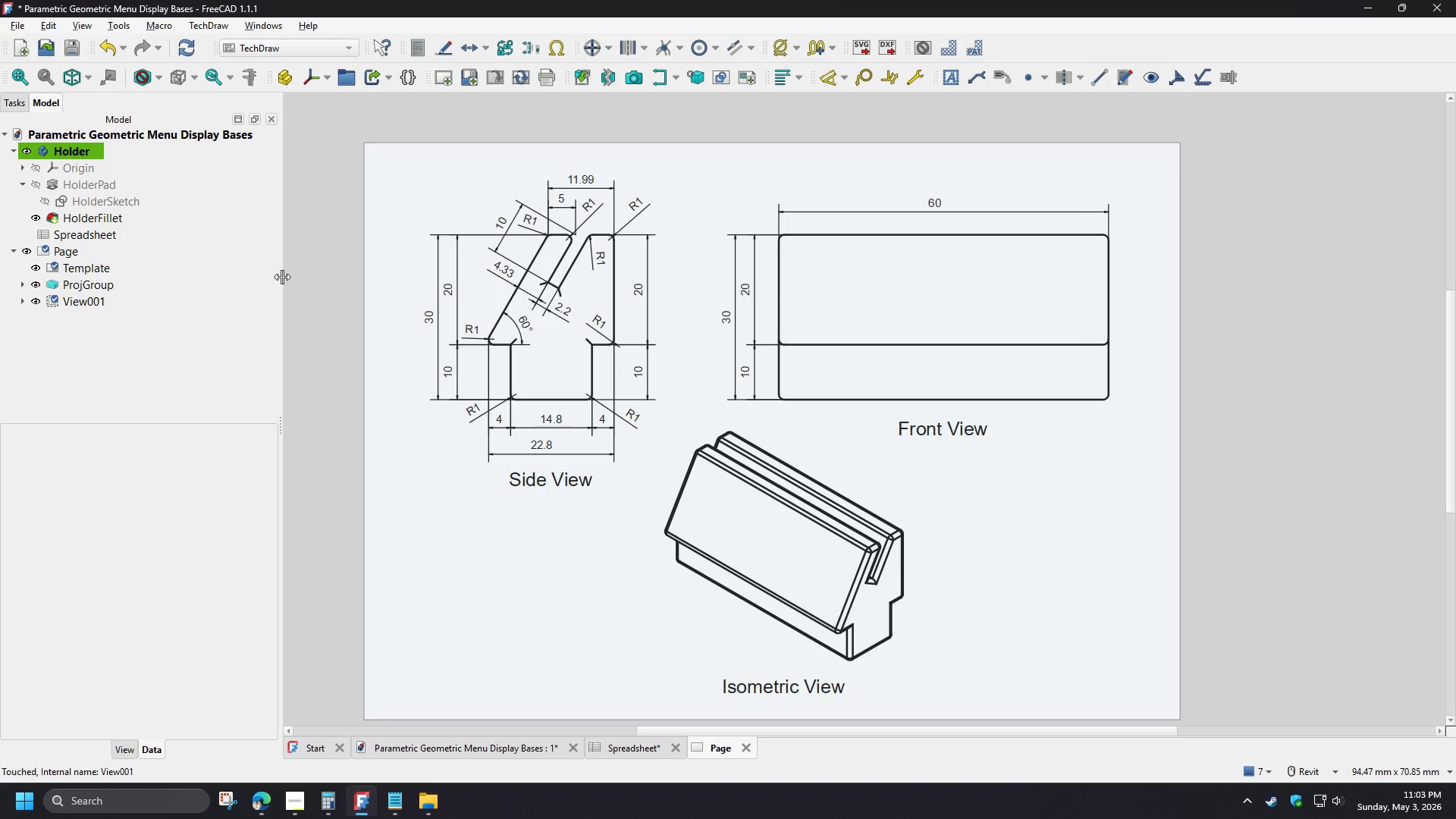 
wait(7.01)
 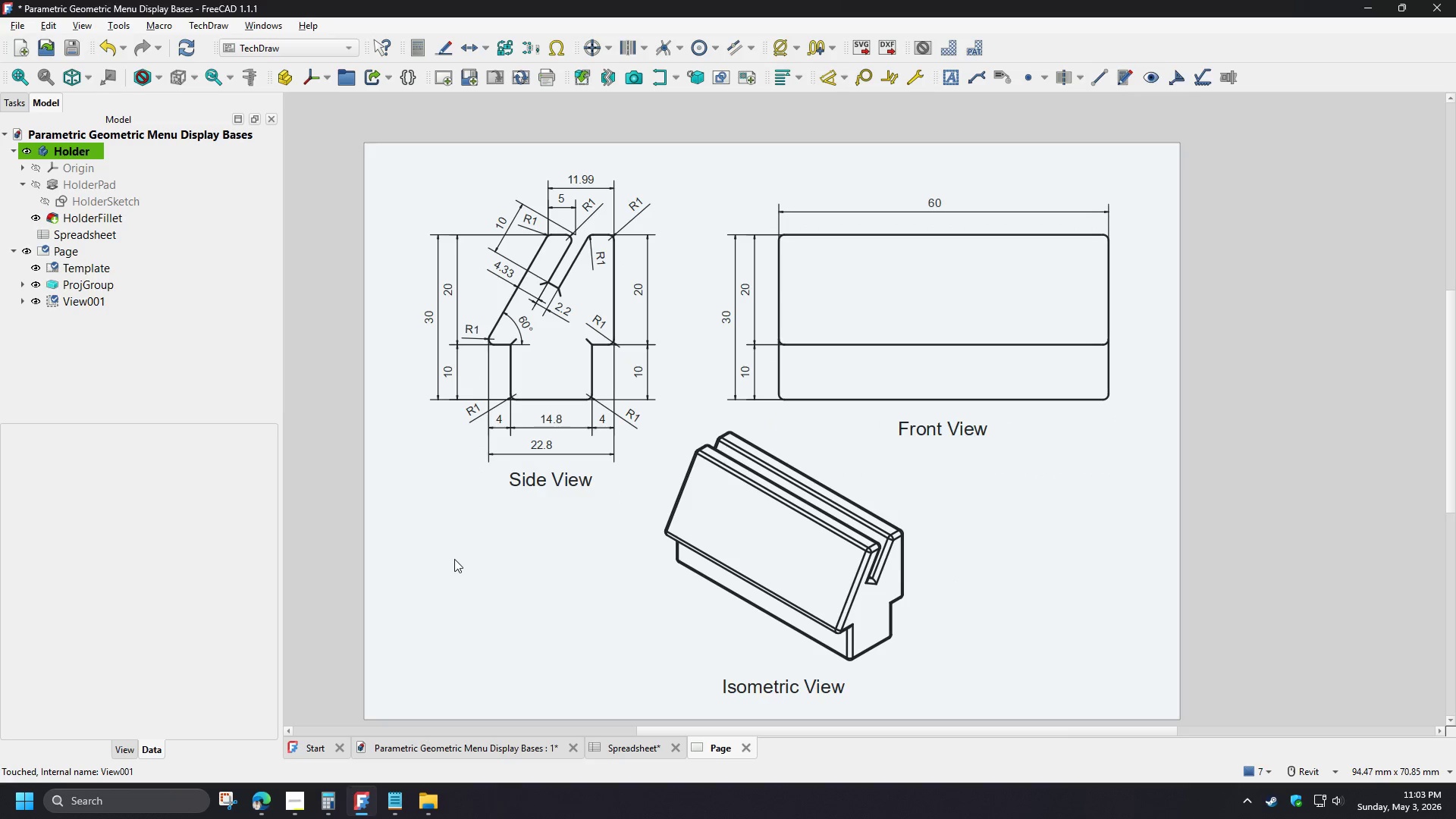 
left_click([471, 748])
 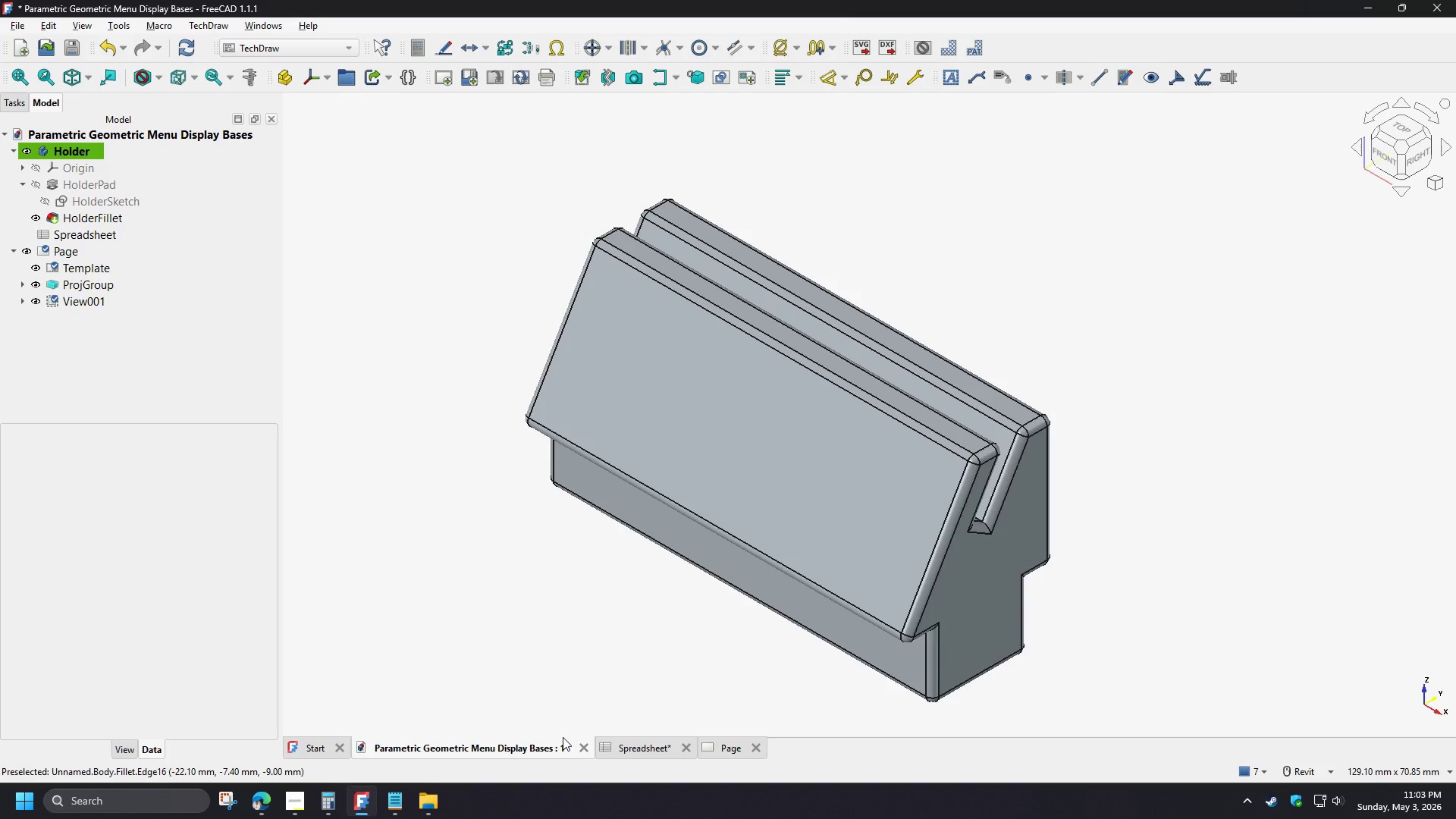 
key(Control+S)
 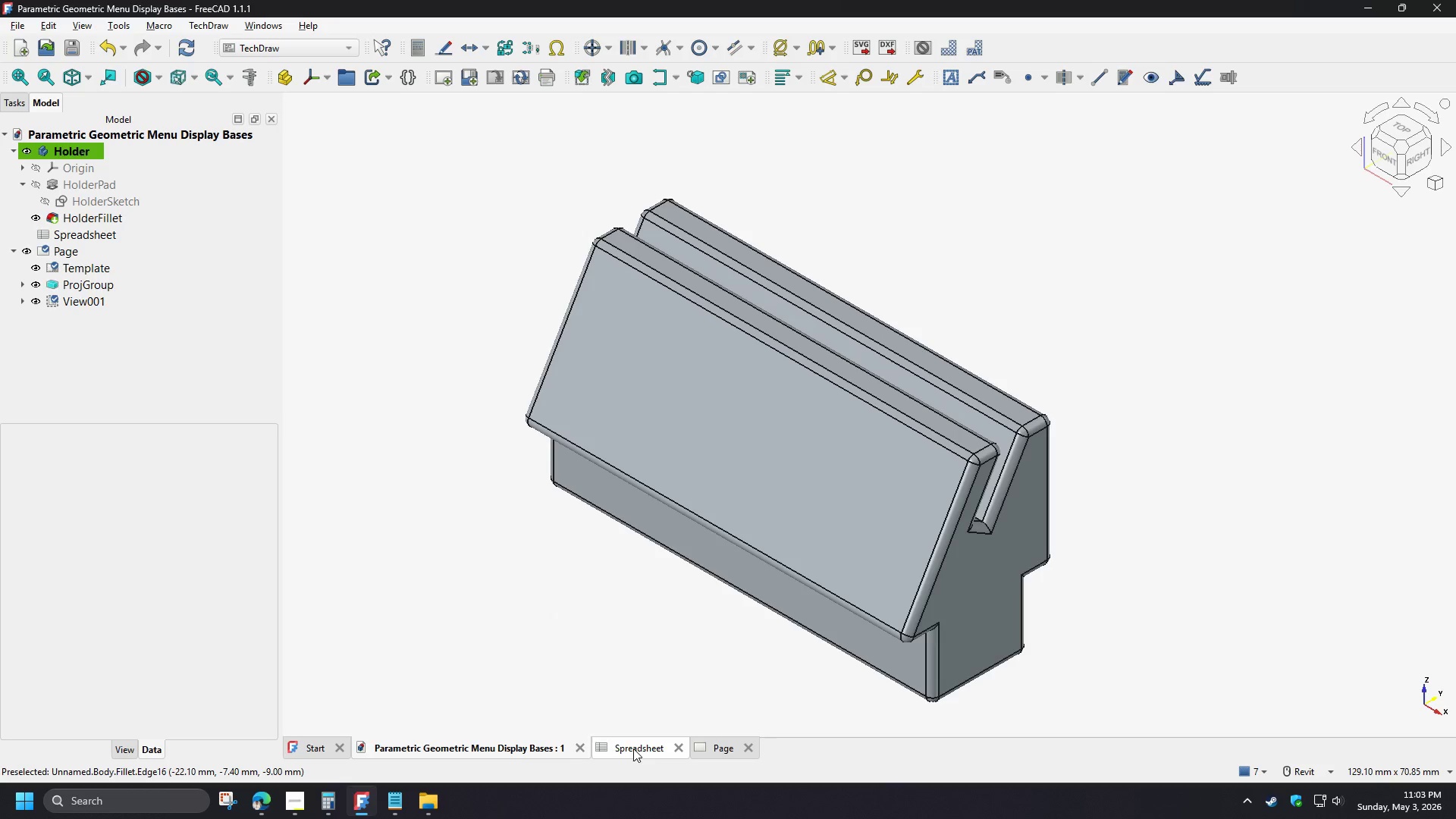 
wait(5.47)
 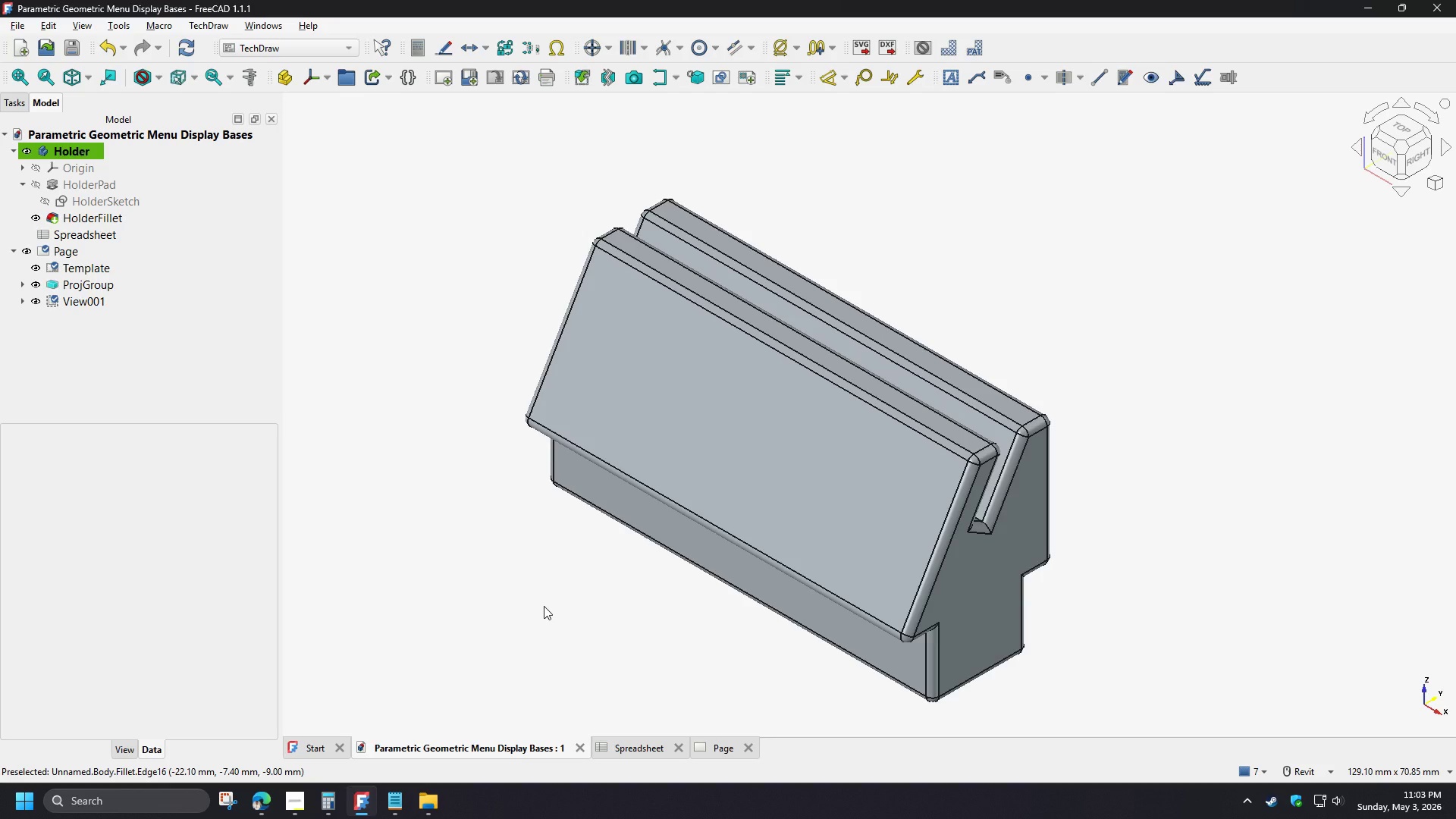 
left_click([634, 755])
 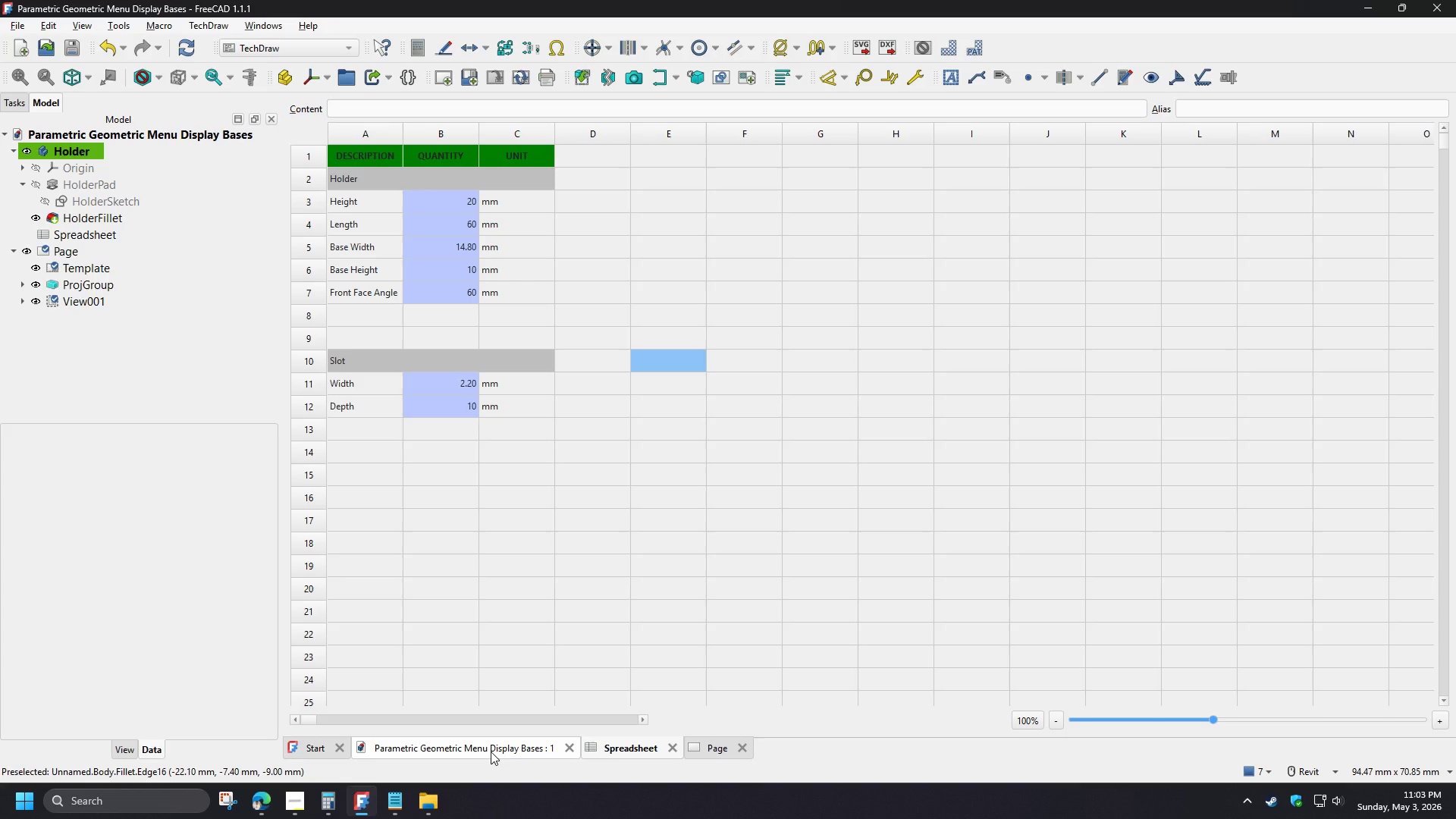 
wait(13.39)
 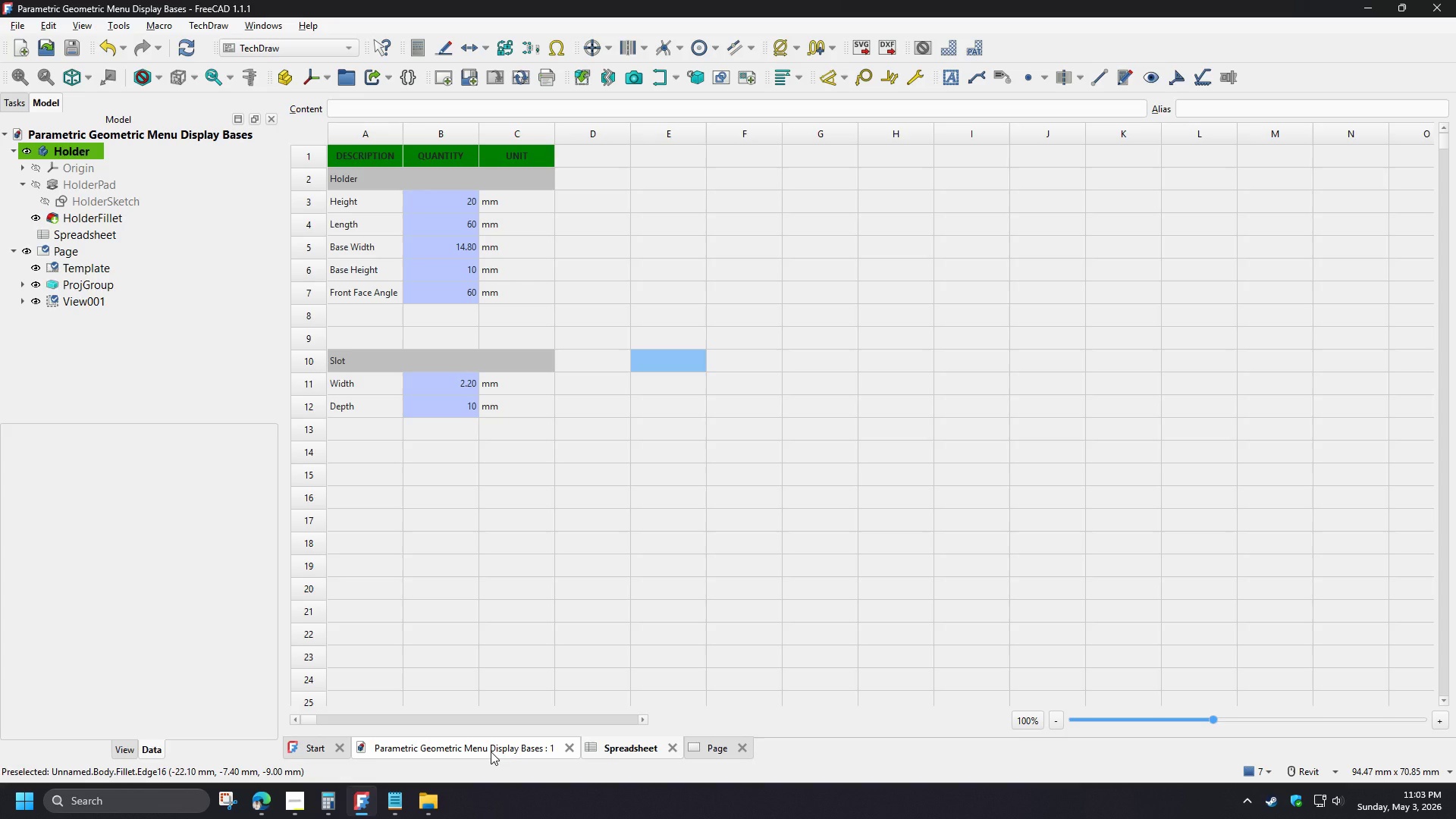 
left_click([491, 752])
 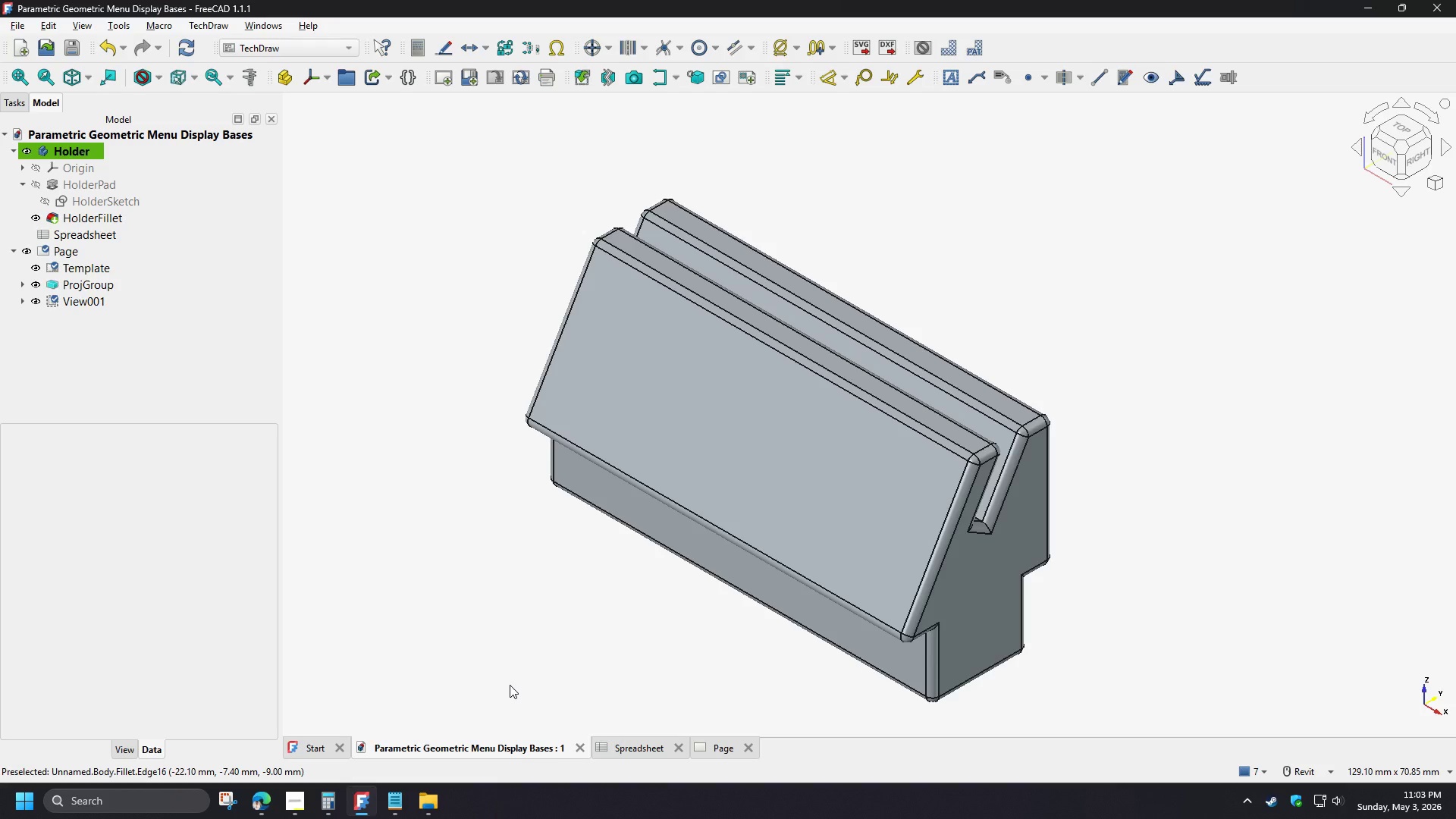 
wait(7.62)
 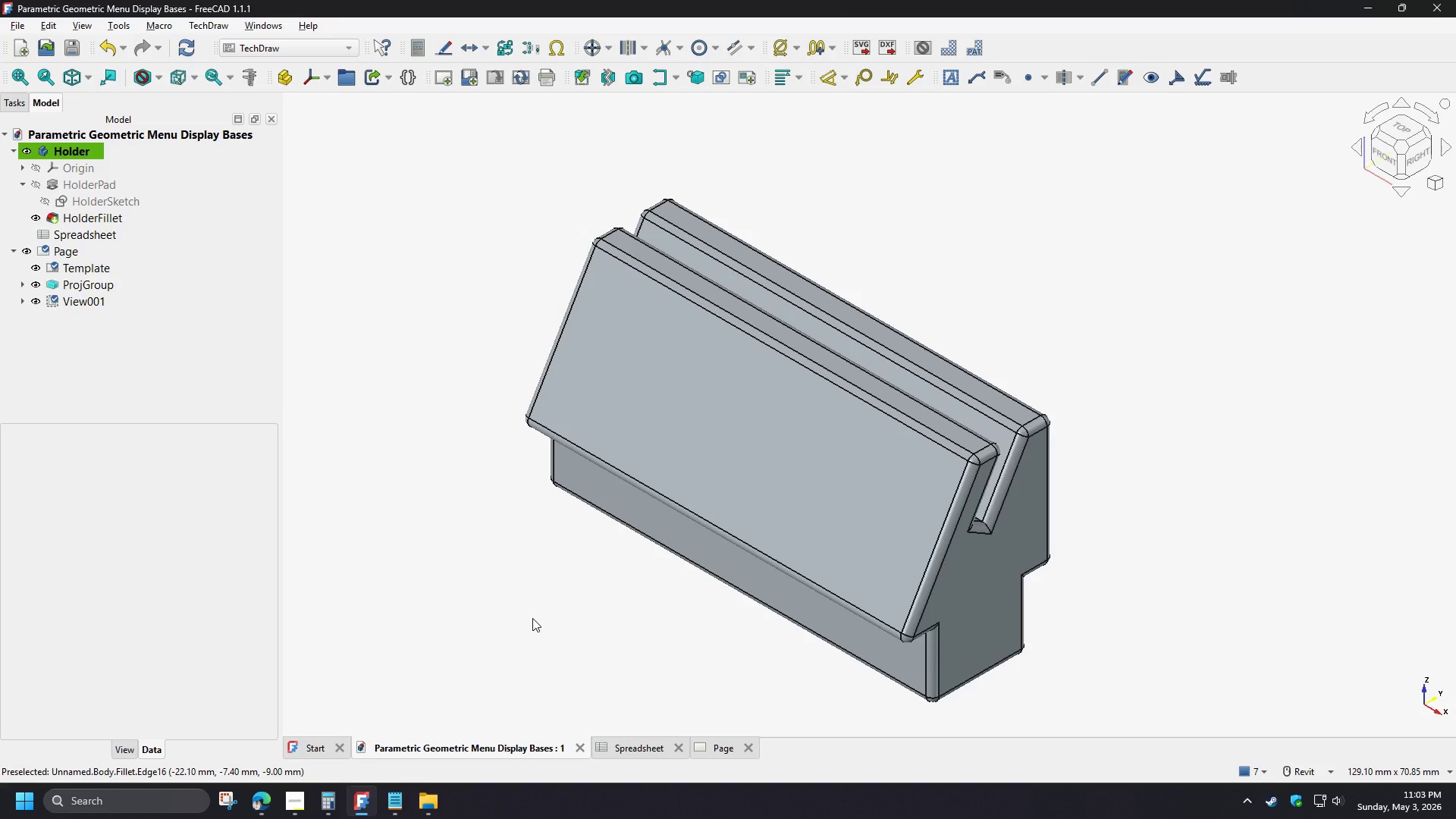 
left_click([301, 805])